 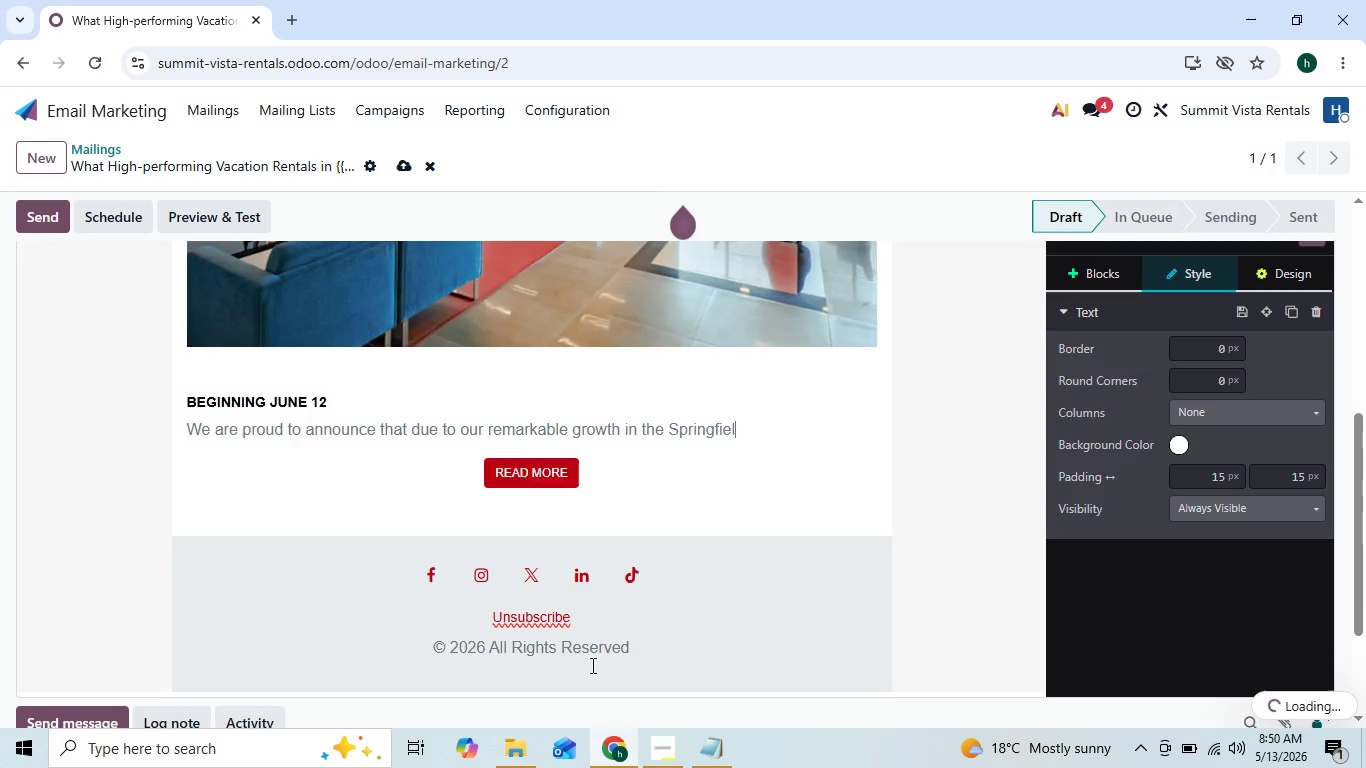 
key(Backspace)
 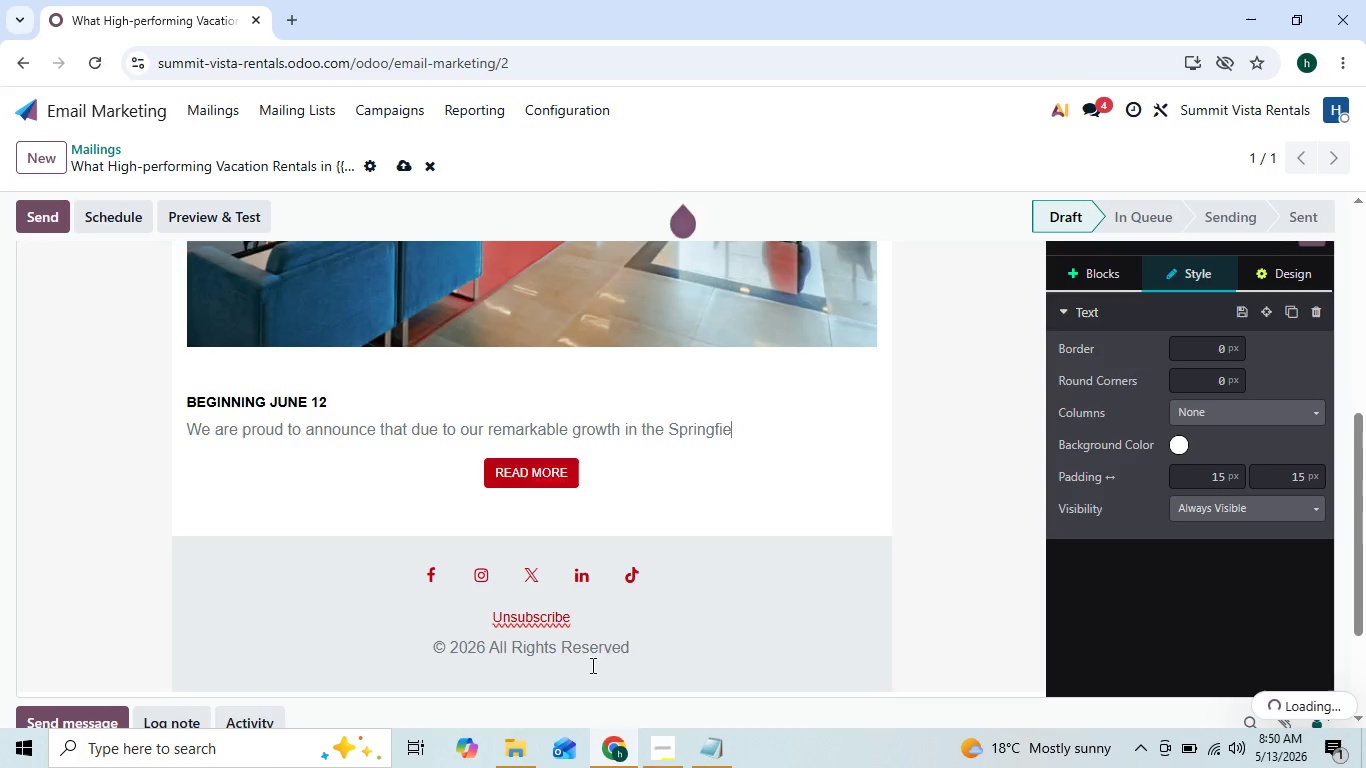 
key(Backspace)
 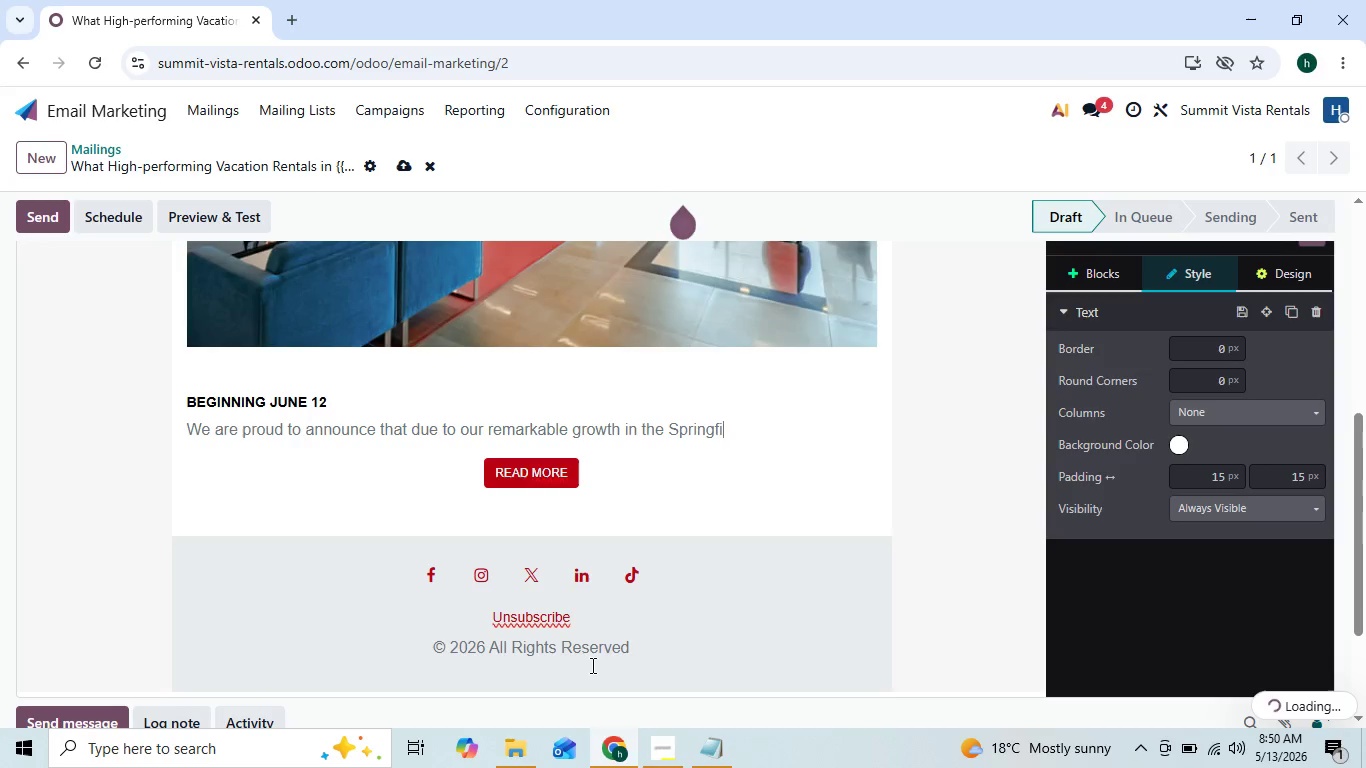 
key(Backspace)
 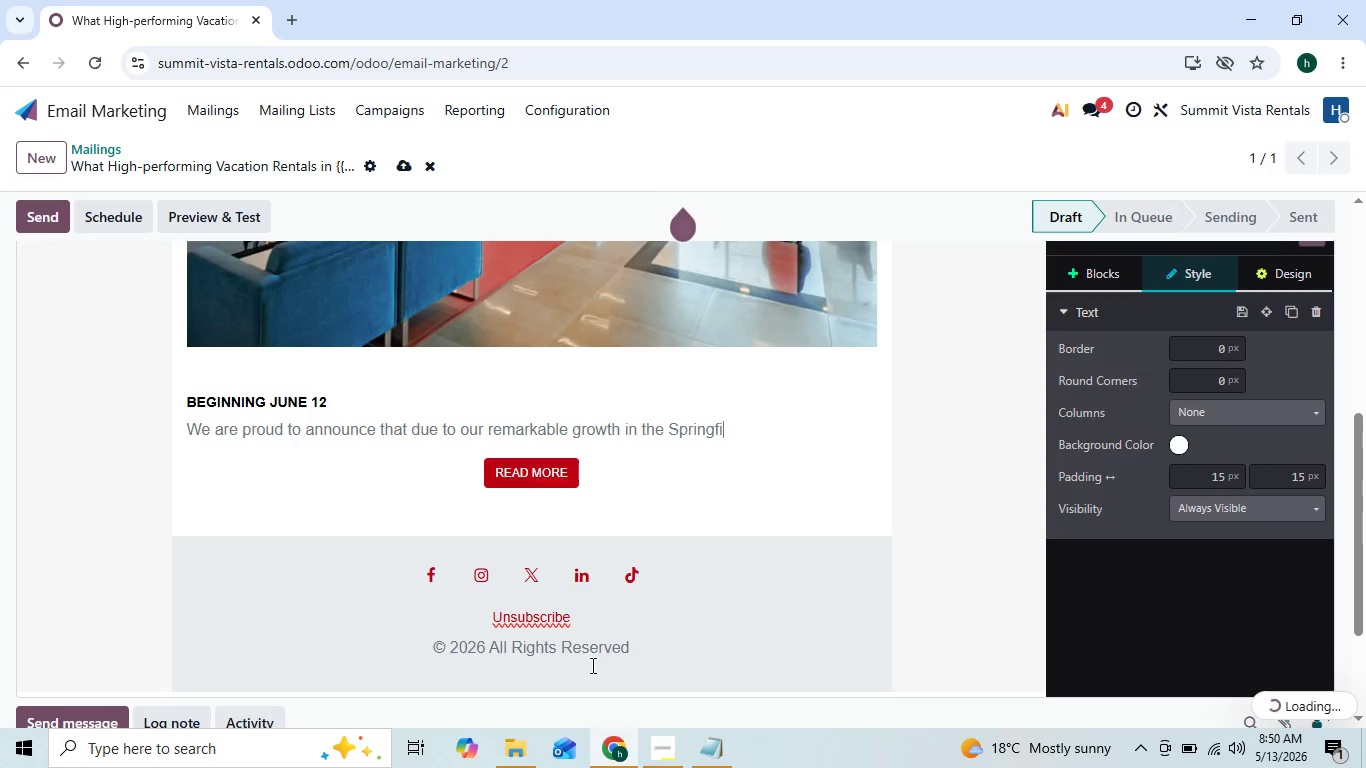 
key(Backspace)
 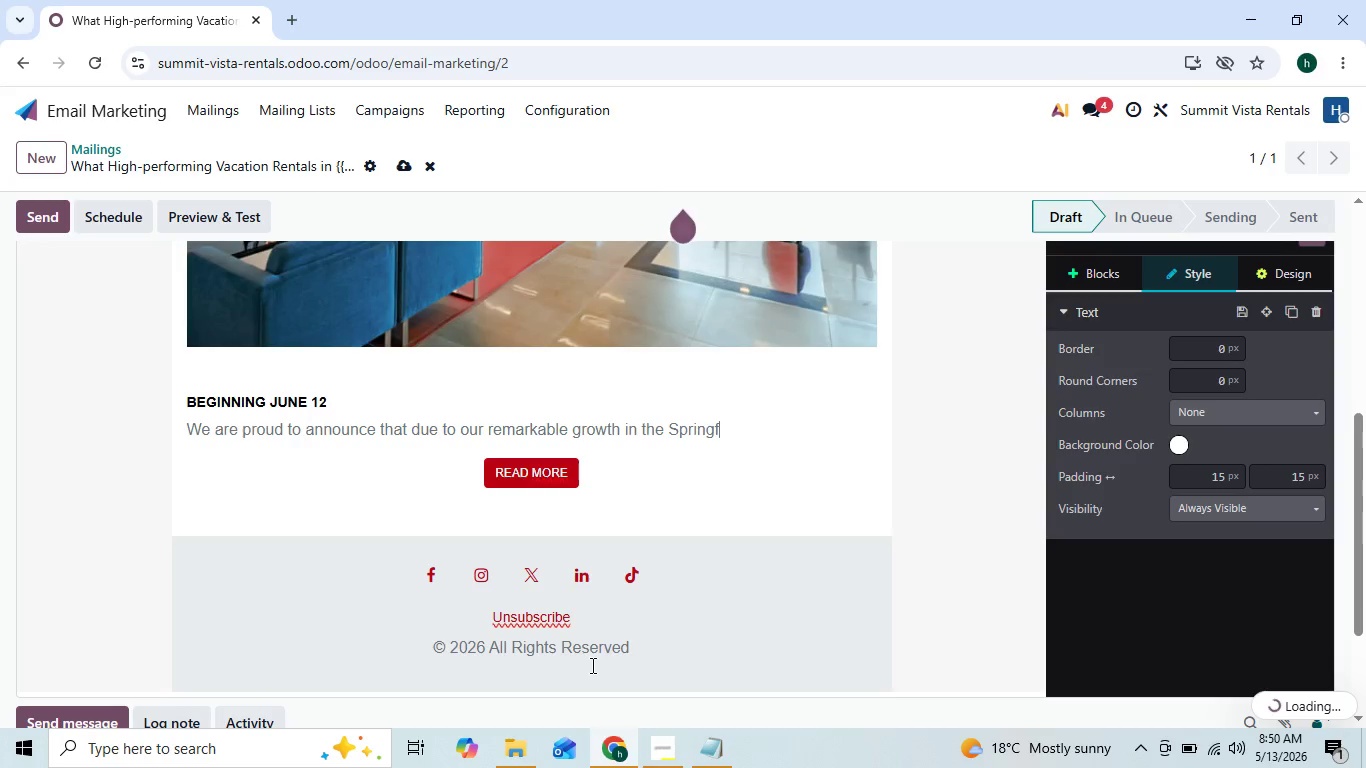 
key(Backspace)
 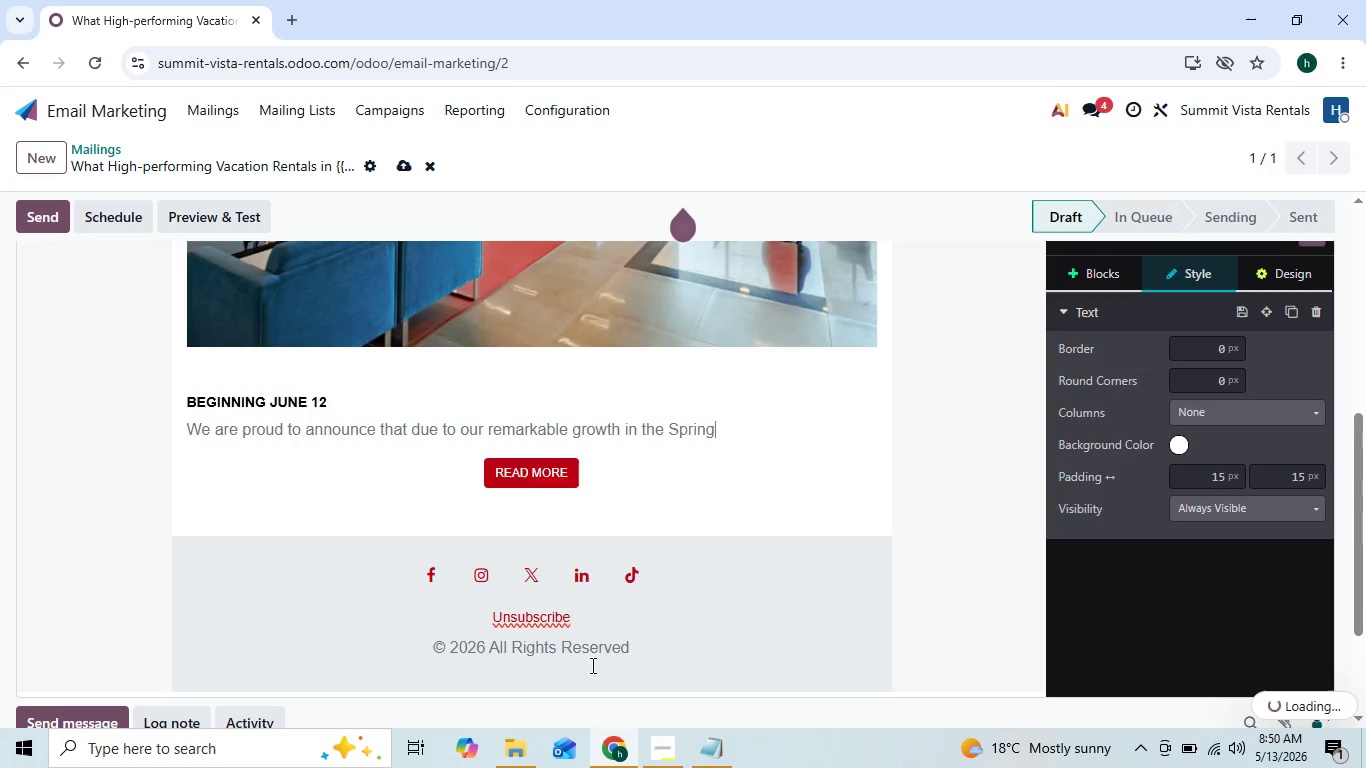 
hold_key(key=Backspace, duration=0.98)
 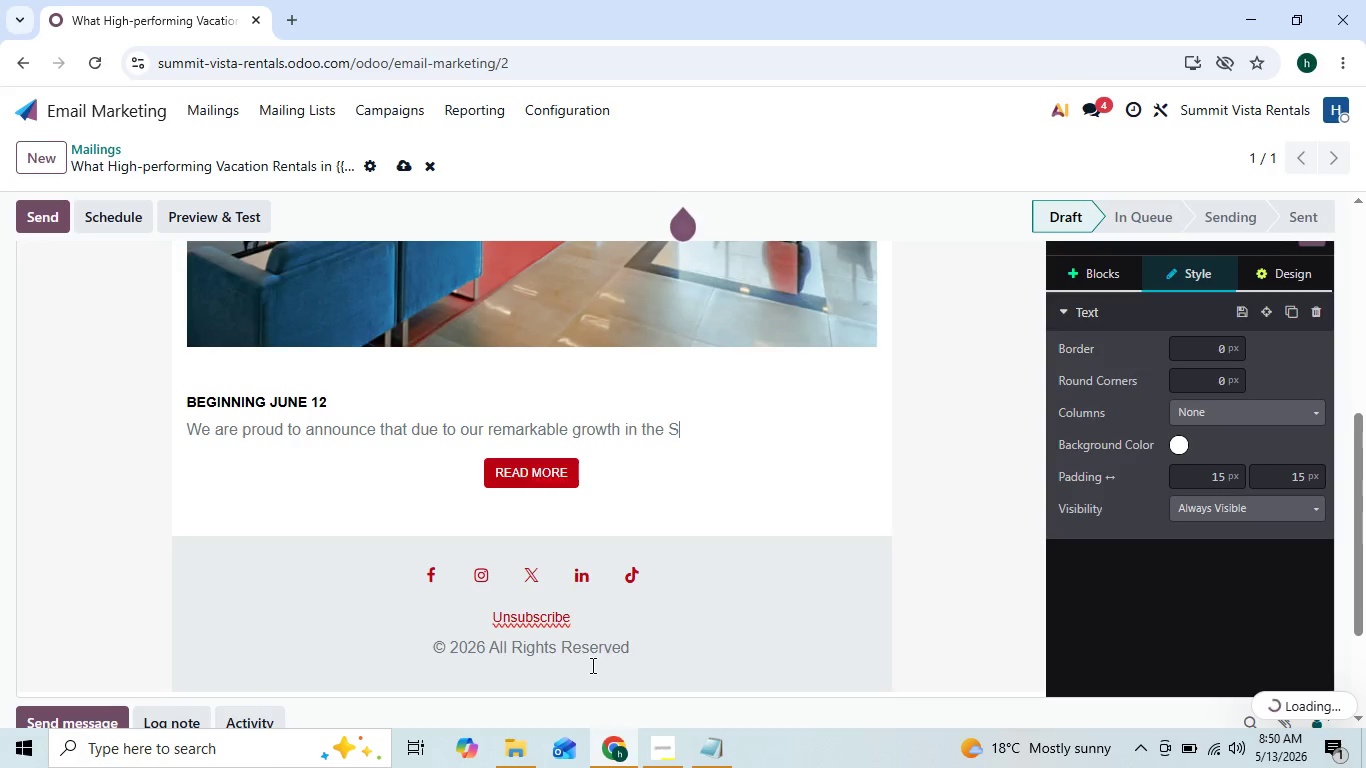 
key(Backspace)
 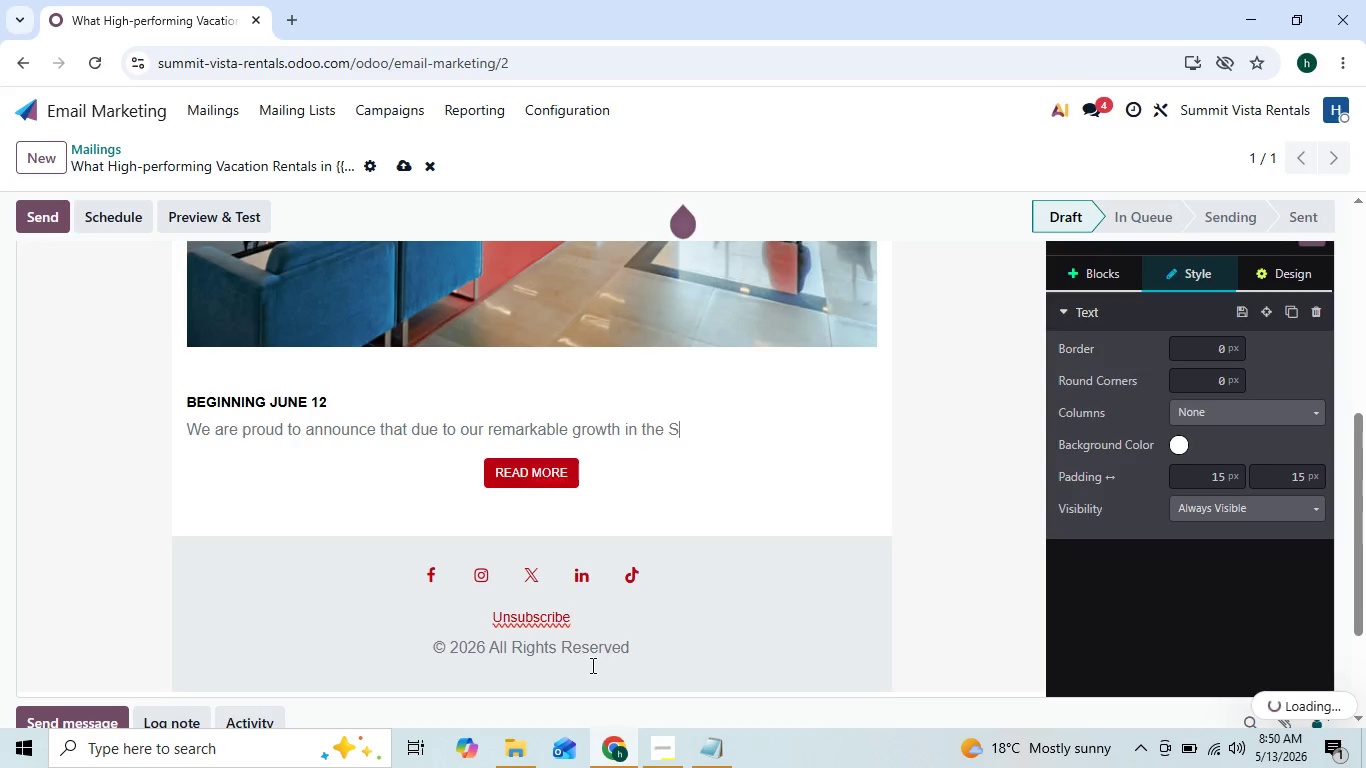 
key(Backspace)
 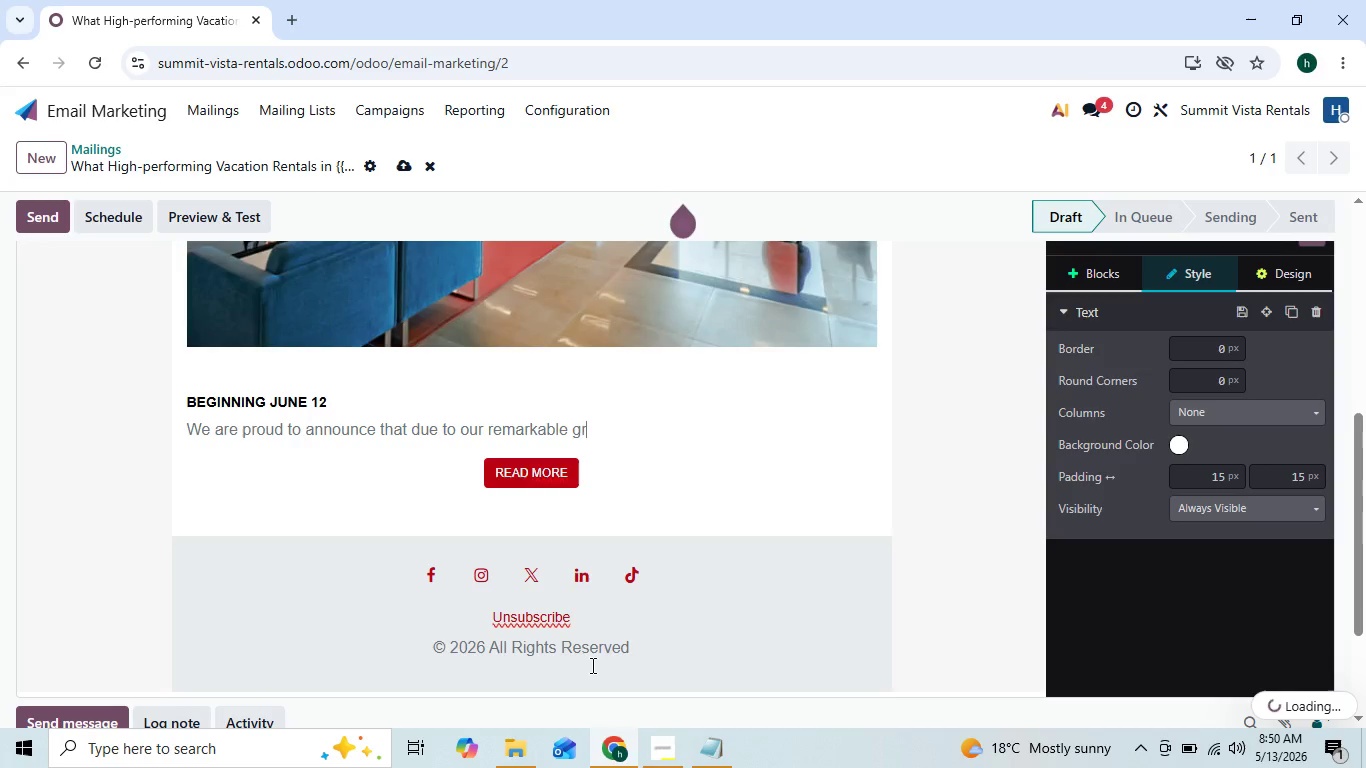 
key(Backspace)
 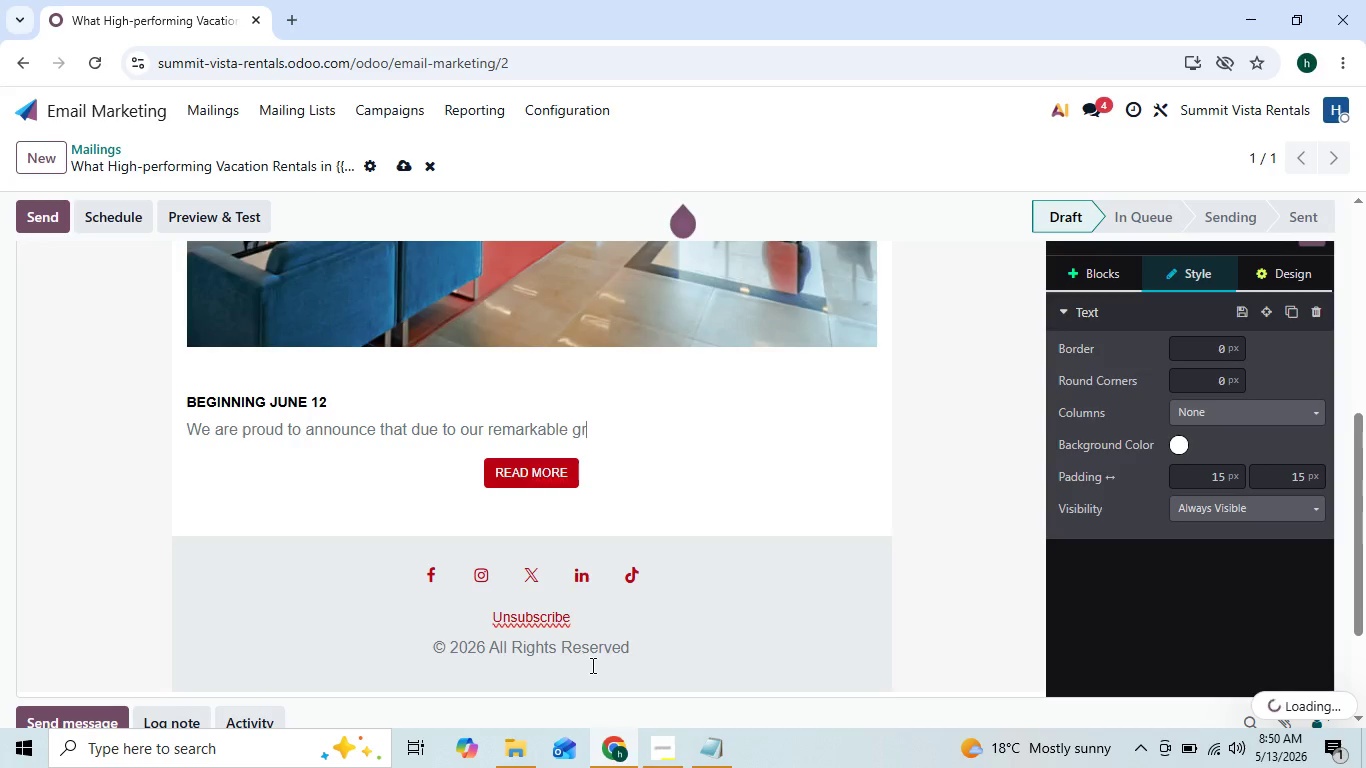 
key(Backspace)
 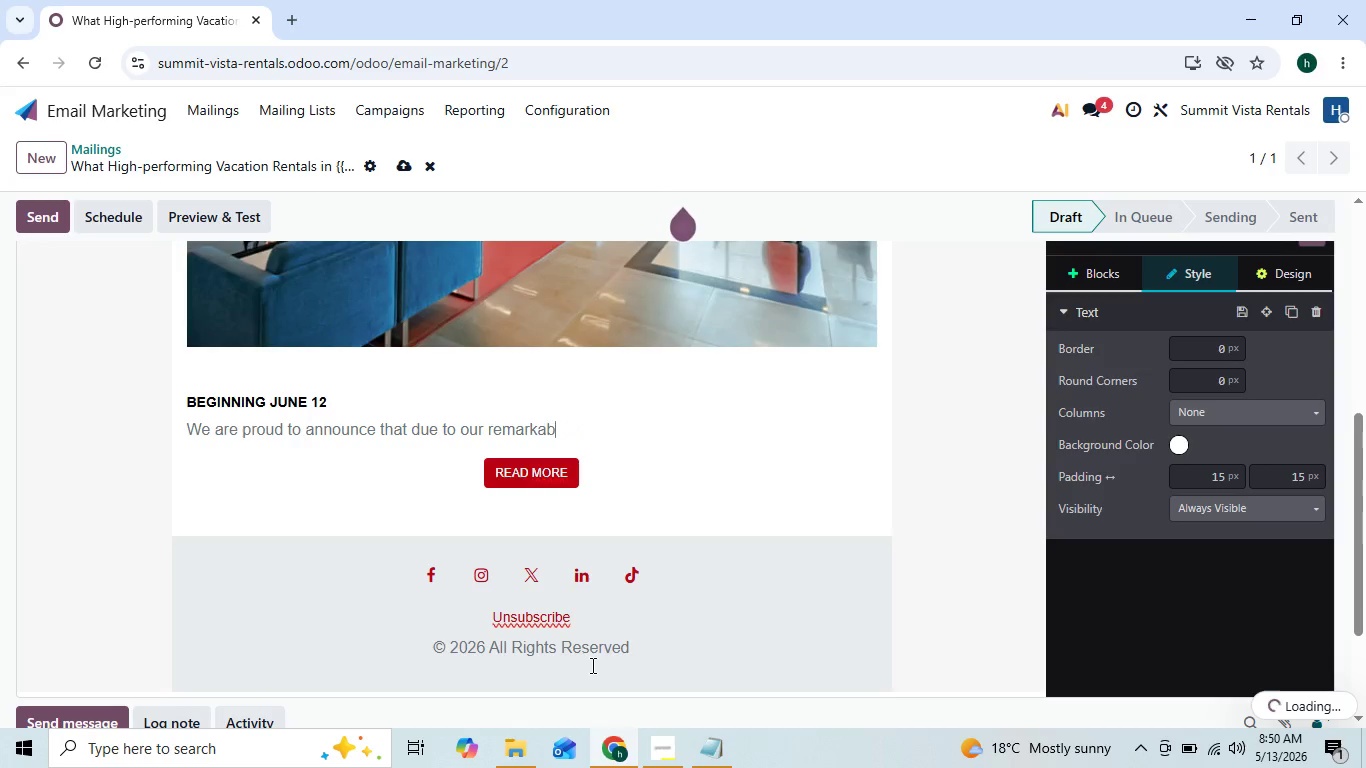 
key(Backspace)
 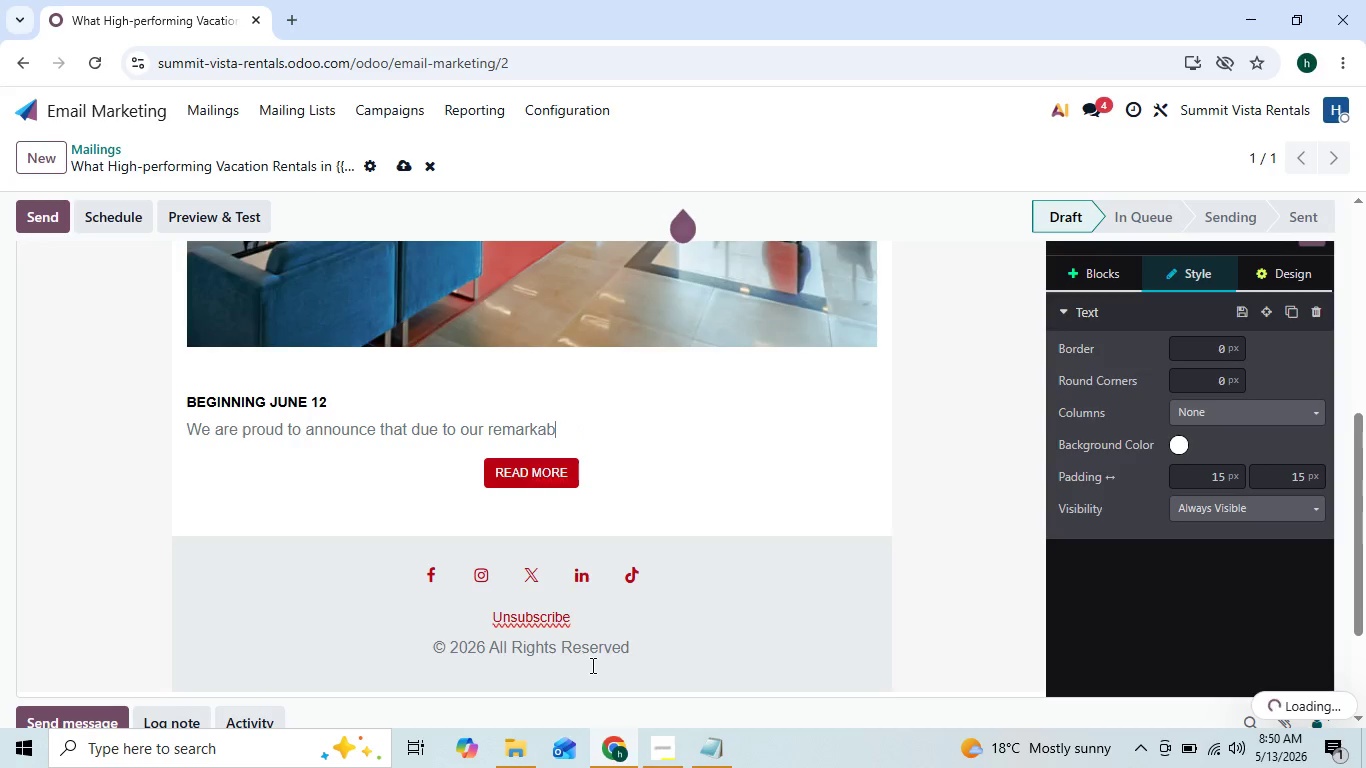 
key(Backspace)
 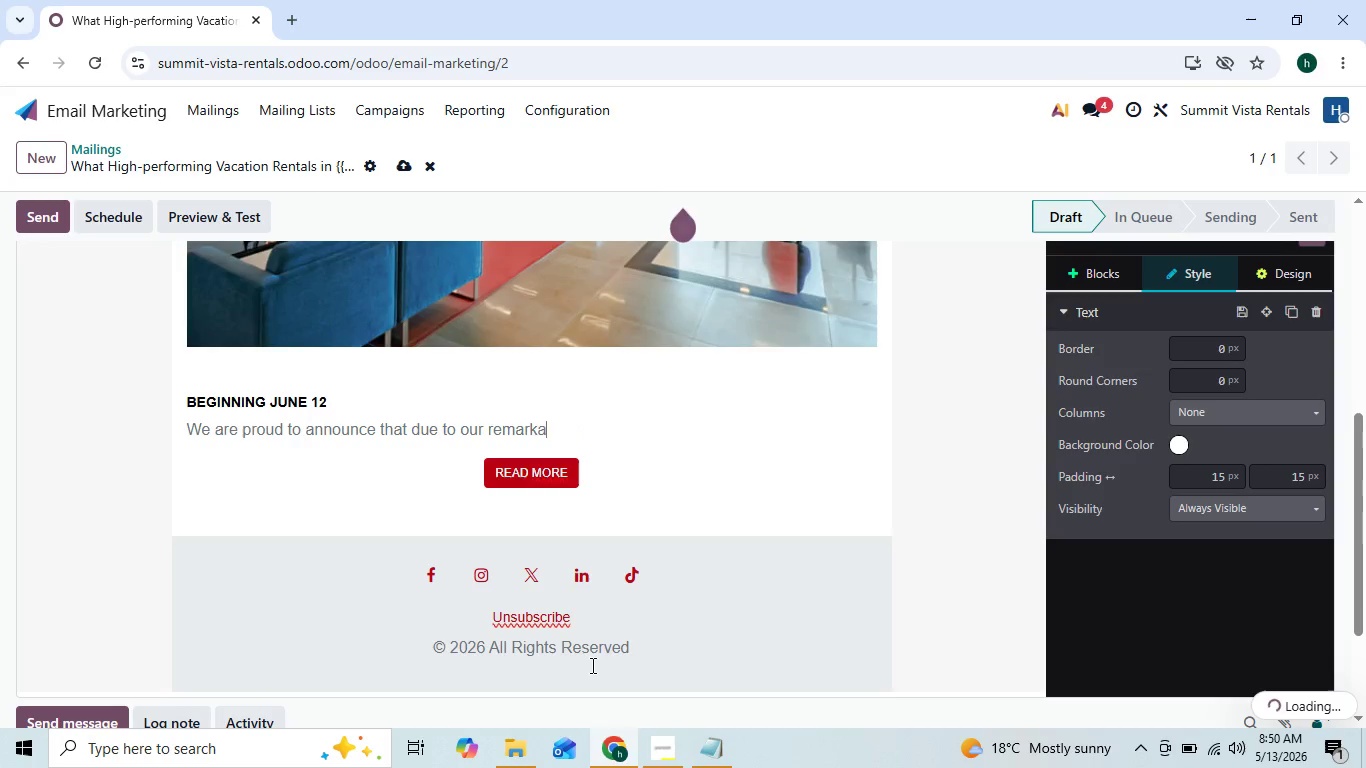 
key(Backspace)
 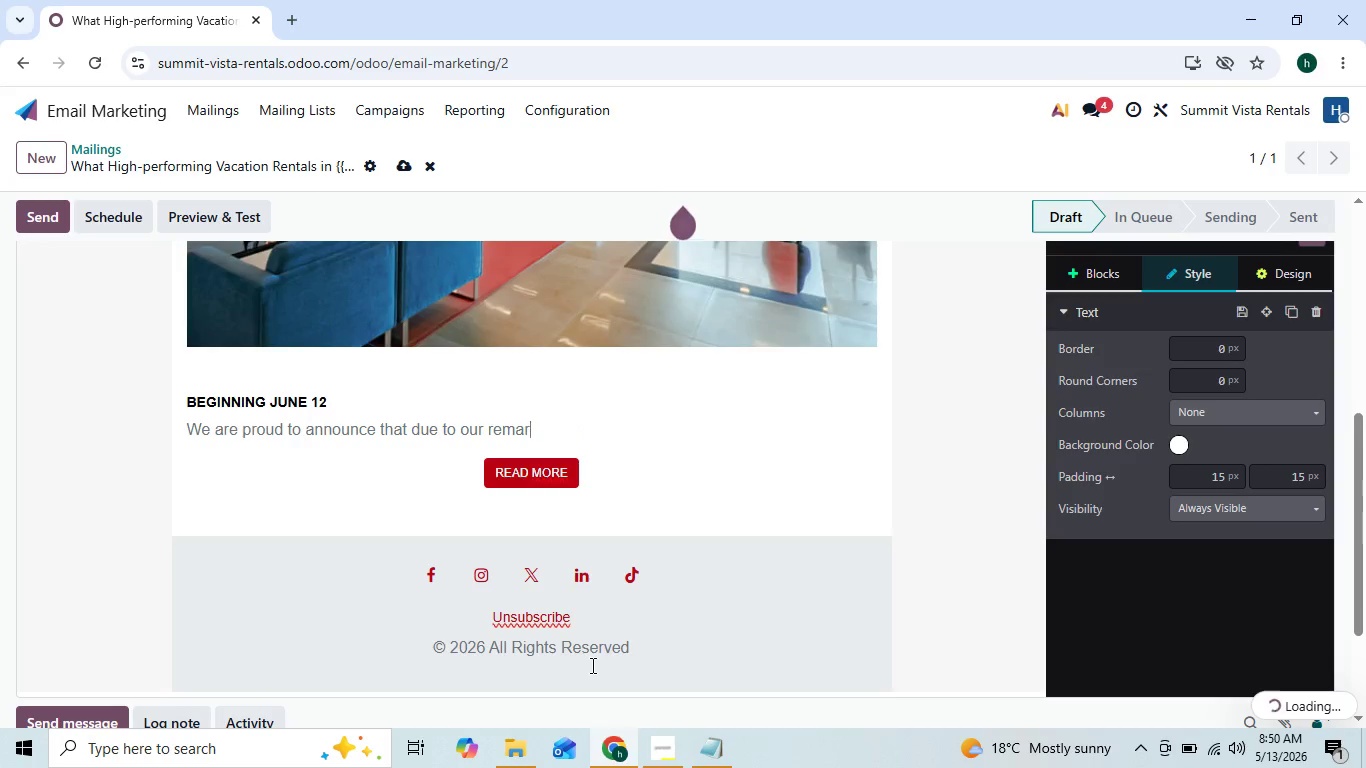 
key(Backspace)
 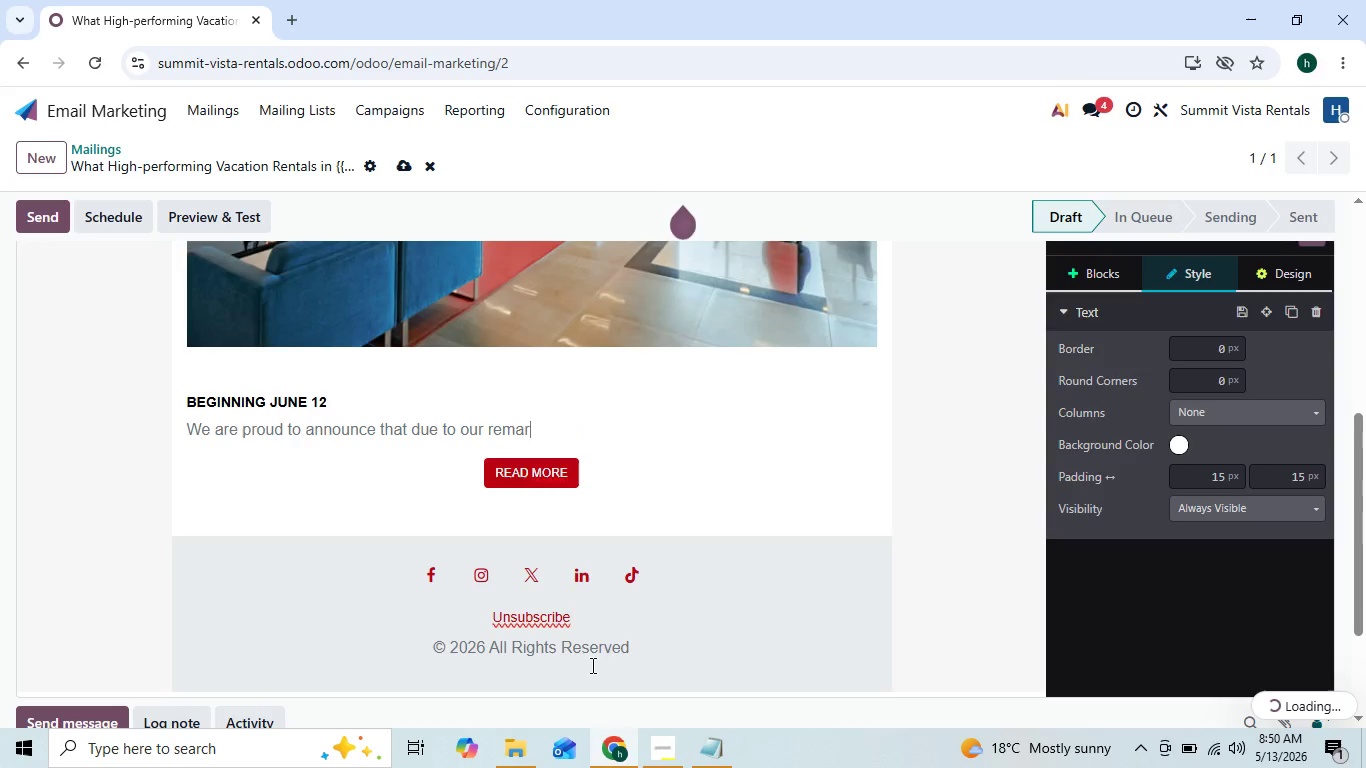 
key(Backspace)
 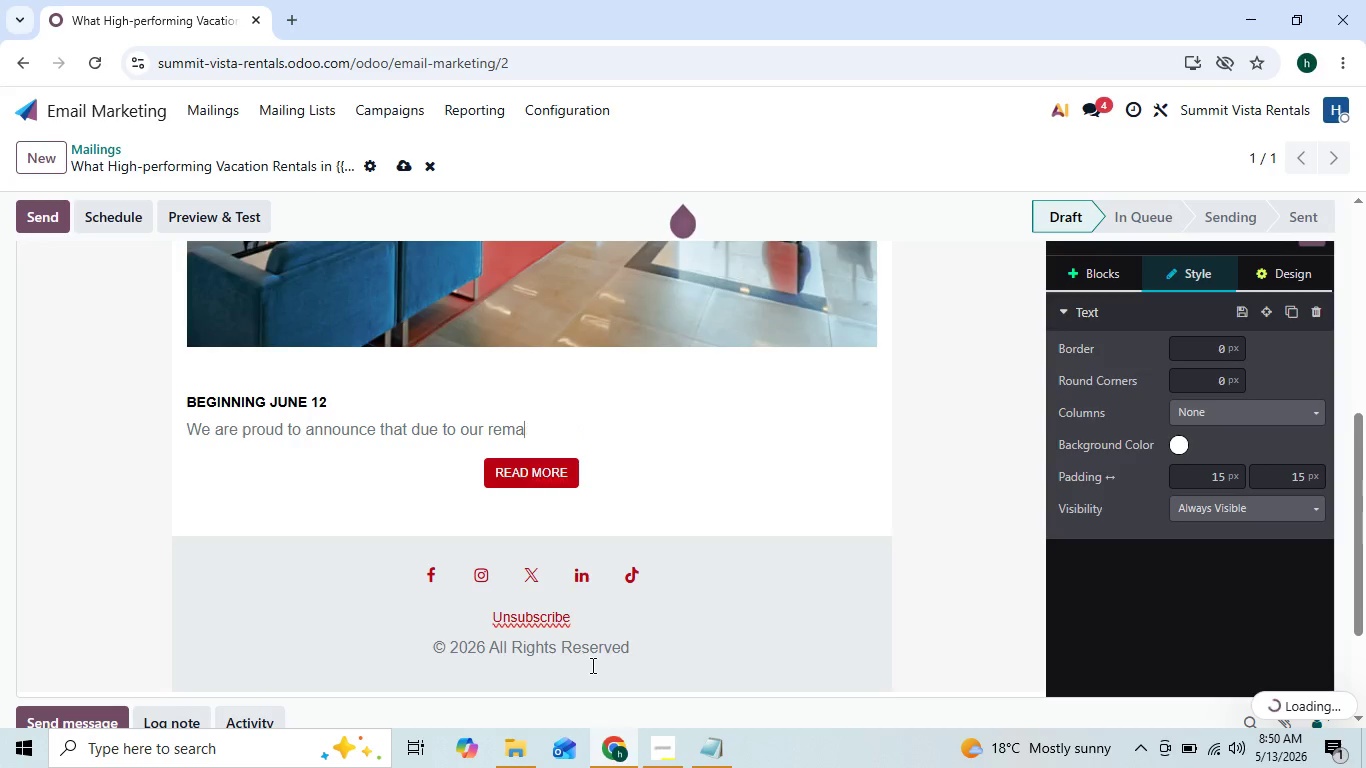 
key(Backspace)
 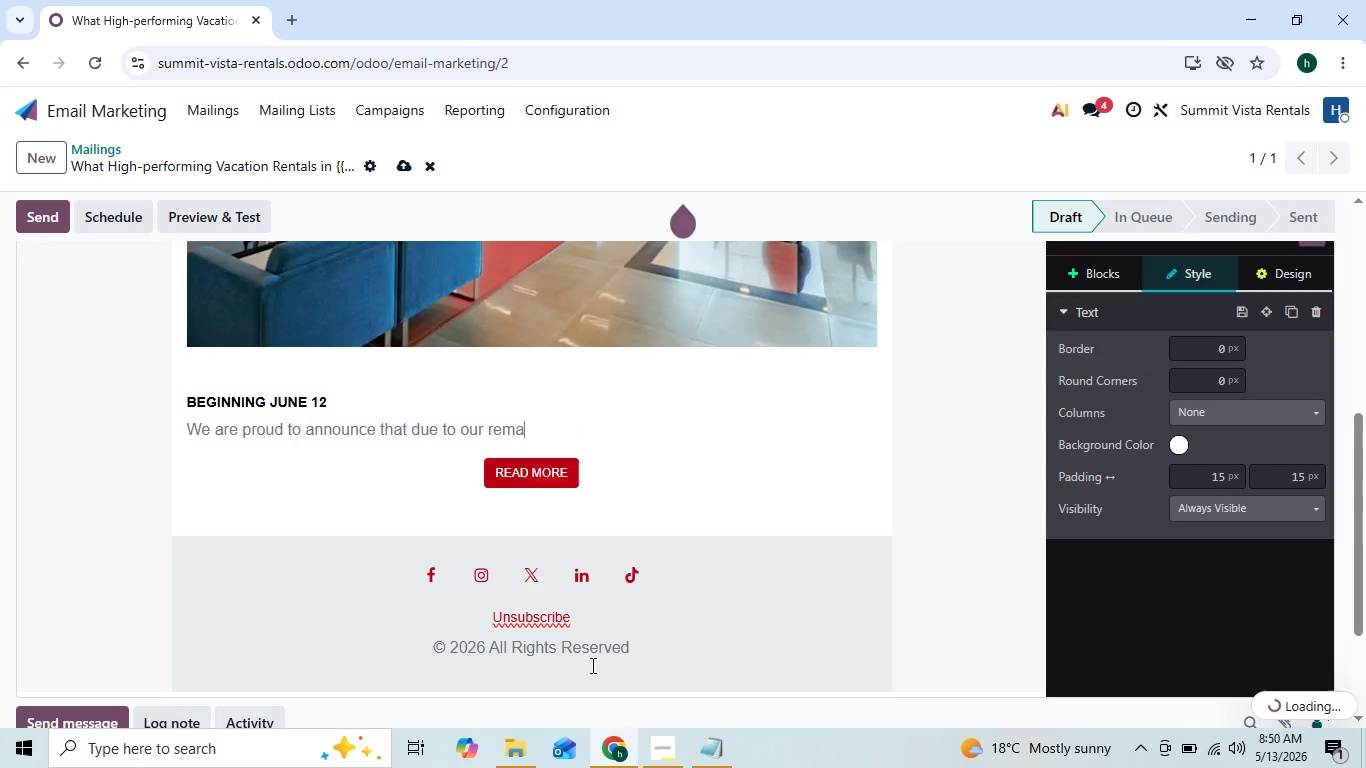 
key(Backspace)
 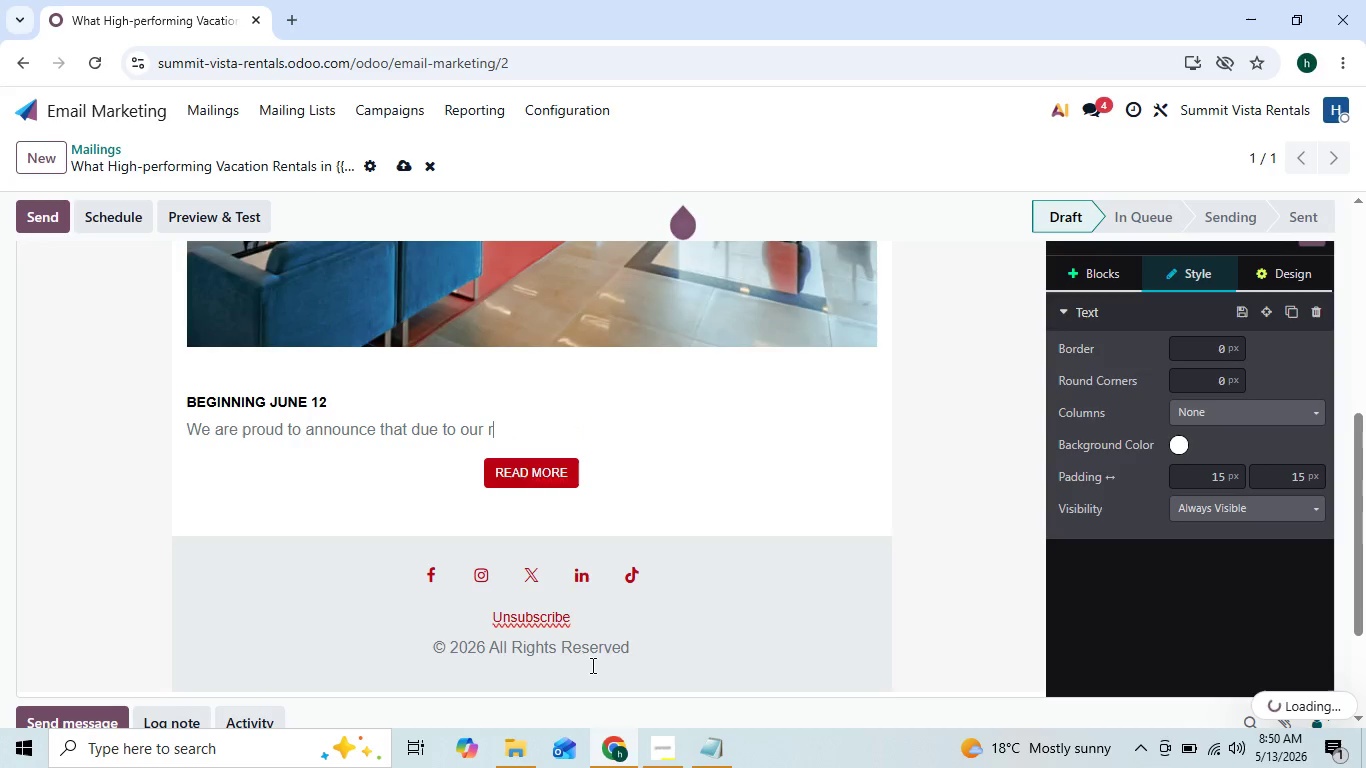 
key(Backspace)
 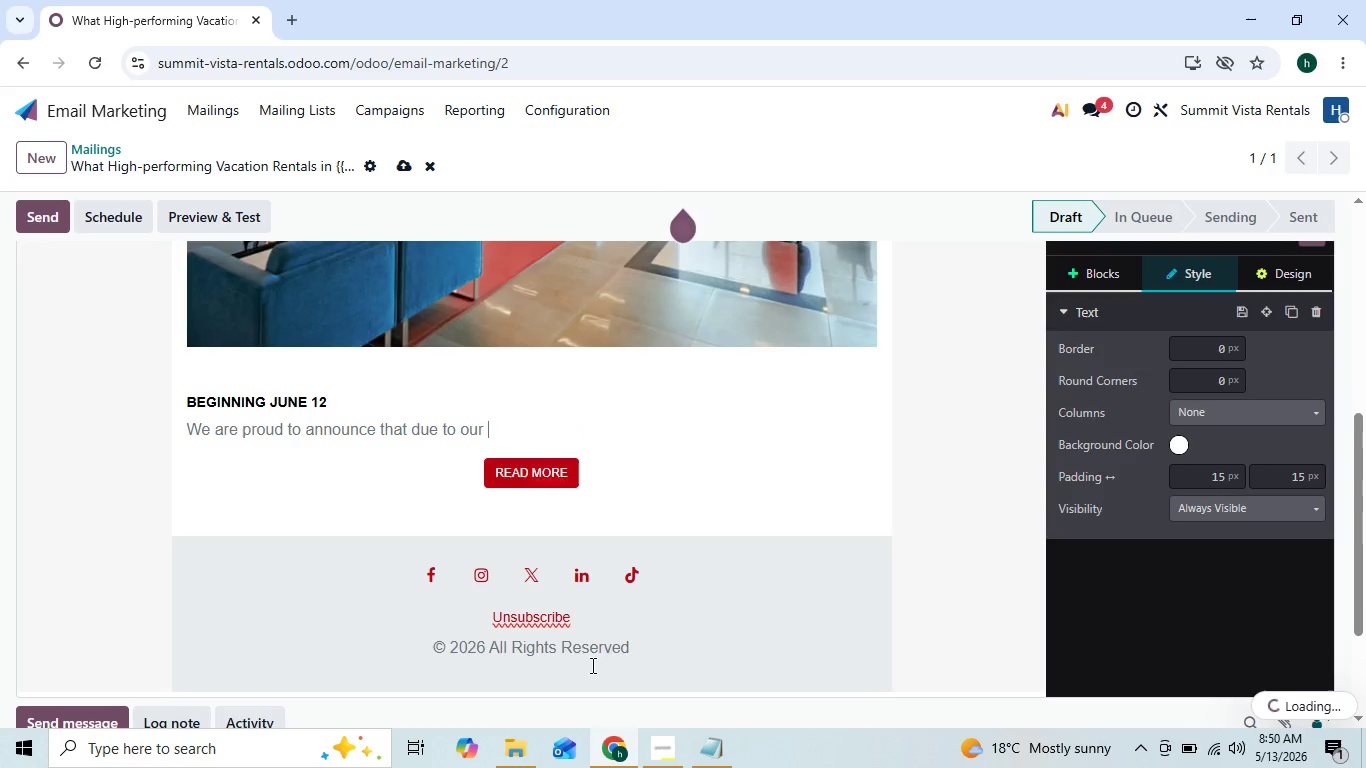 
key(Backspace)
 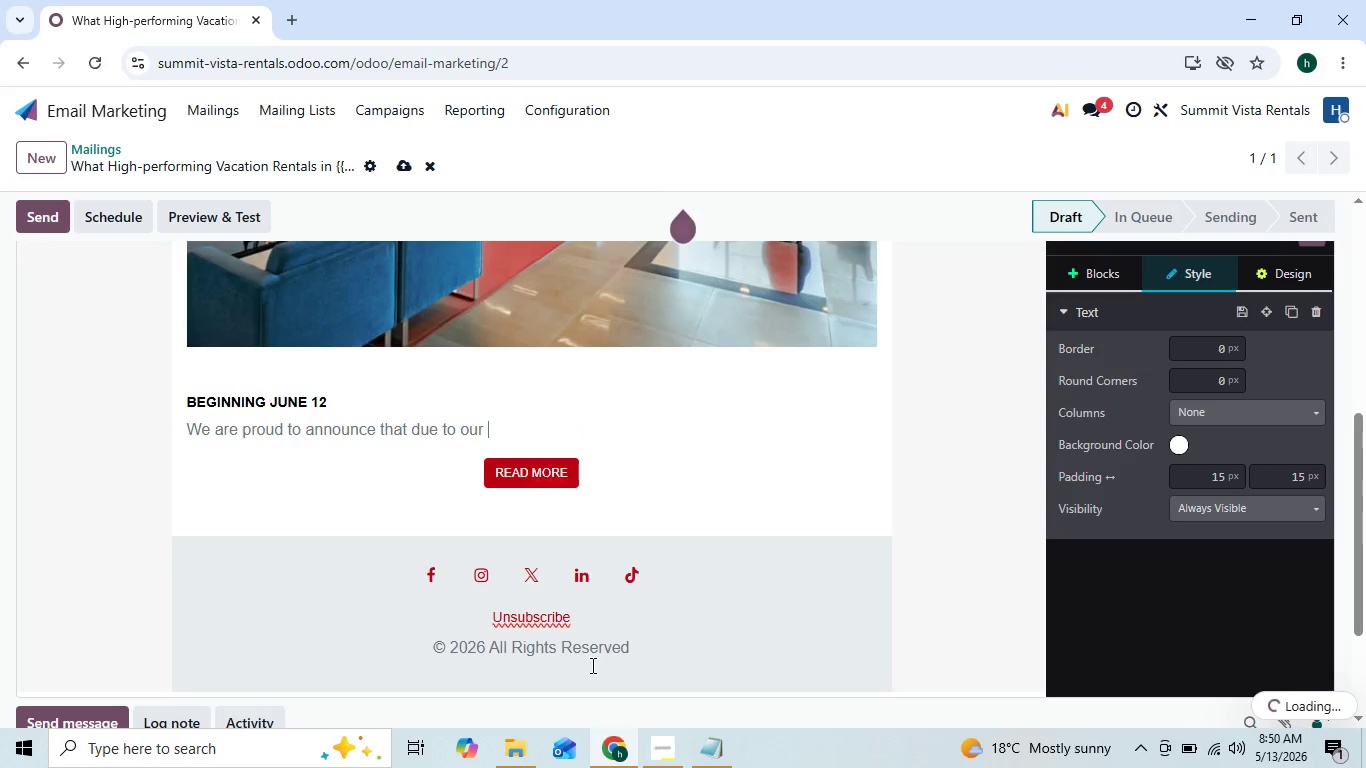 
key(Backspace)
 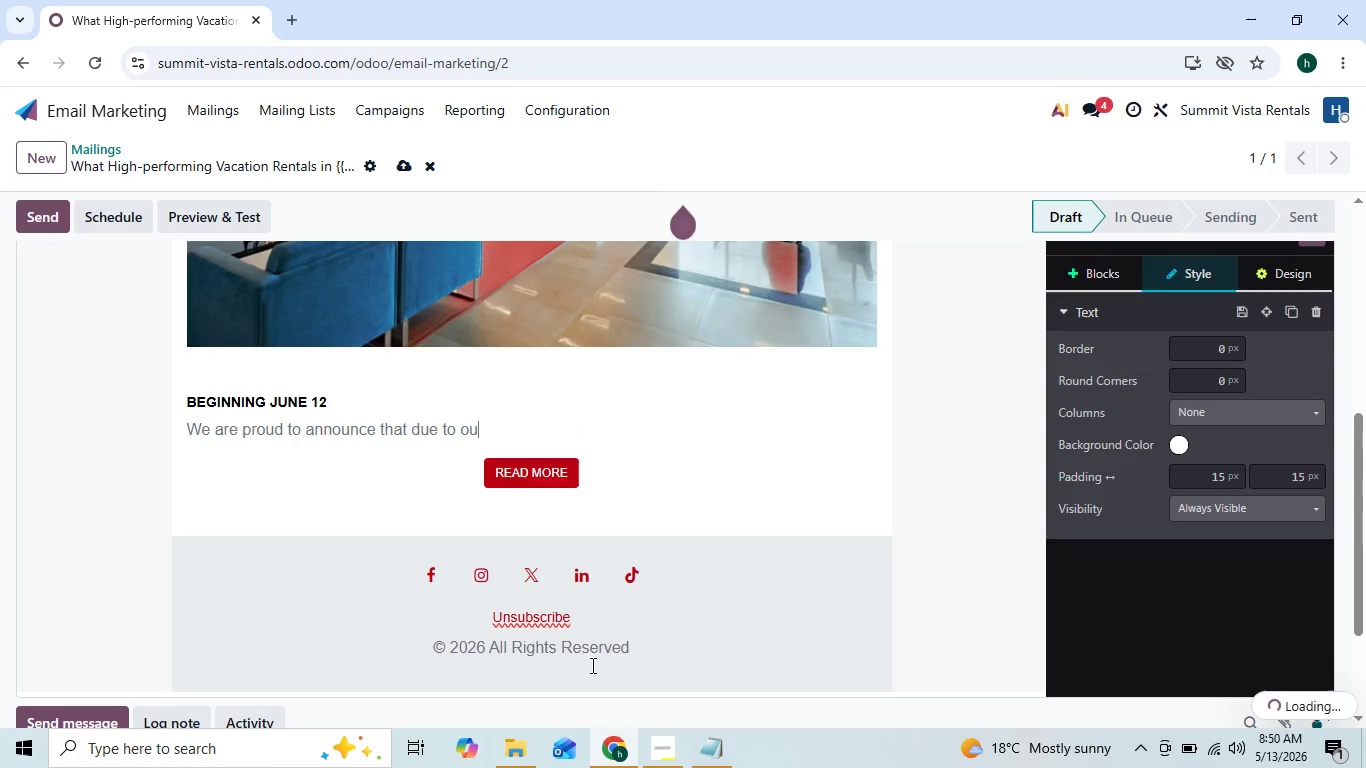 
key(Backspace)
 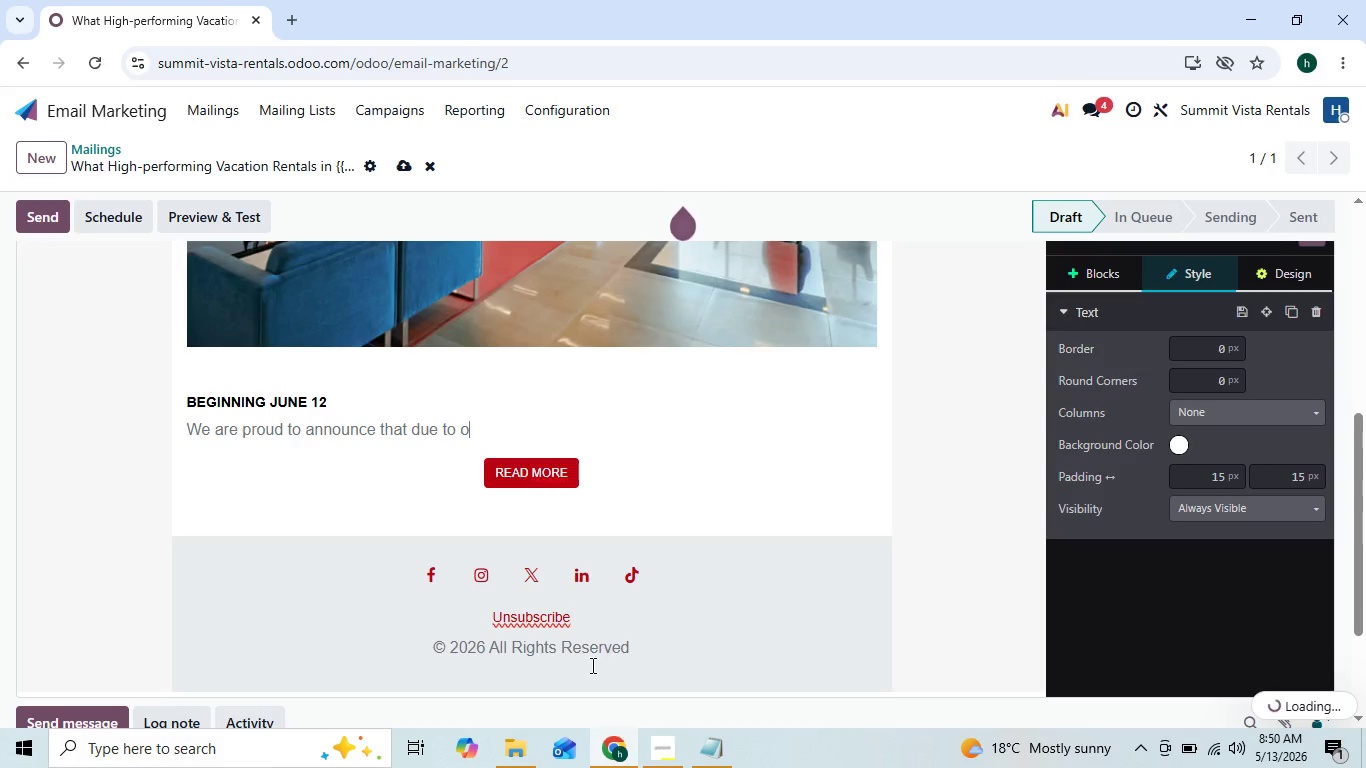 
key(Backspace)
 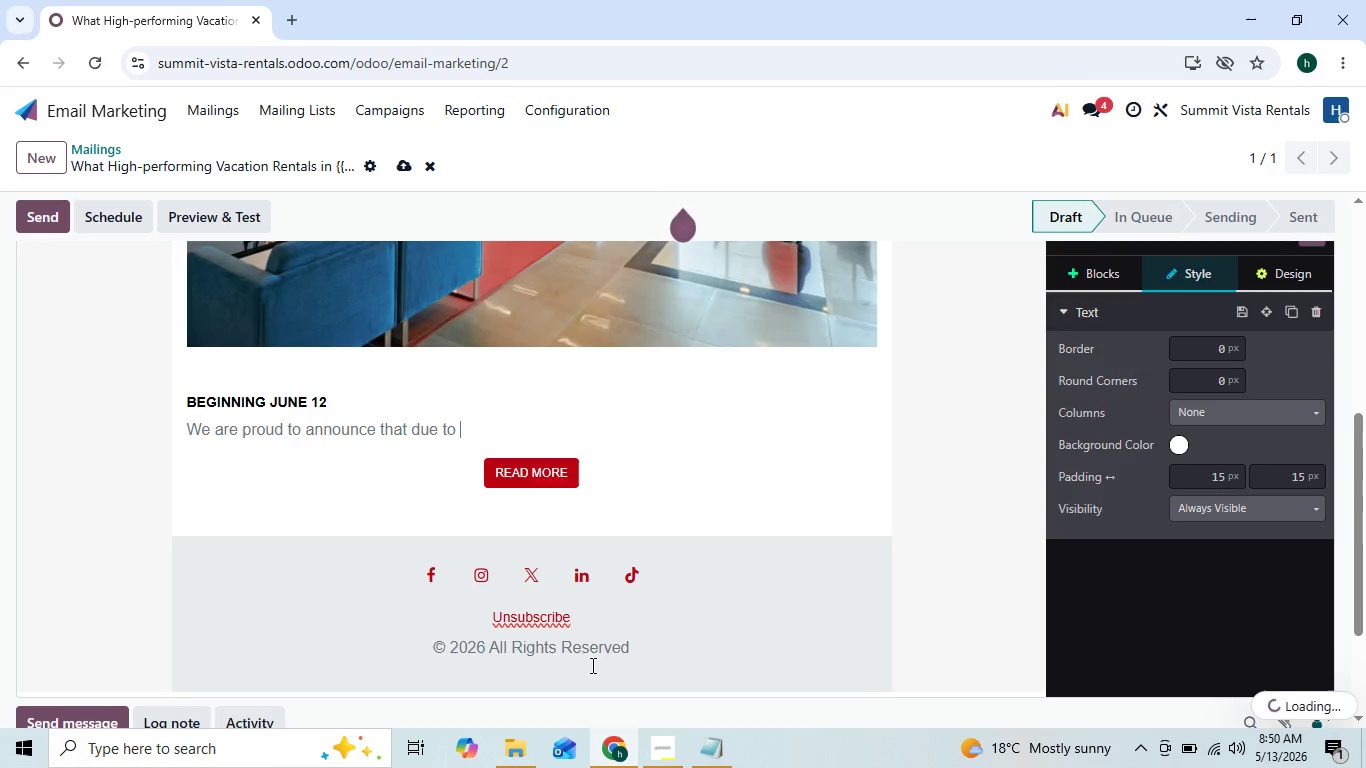 
key(Backspace)
 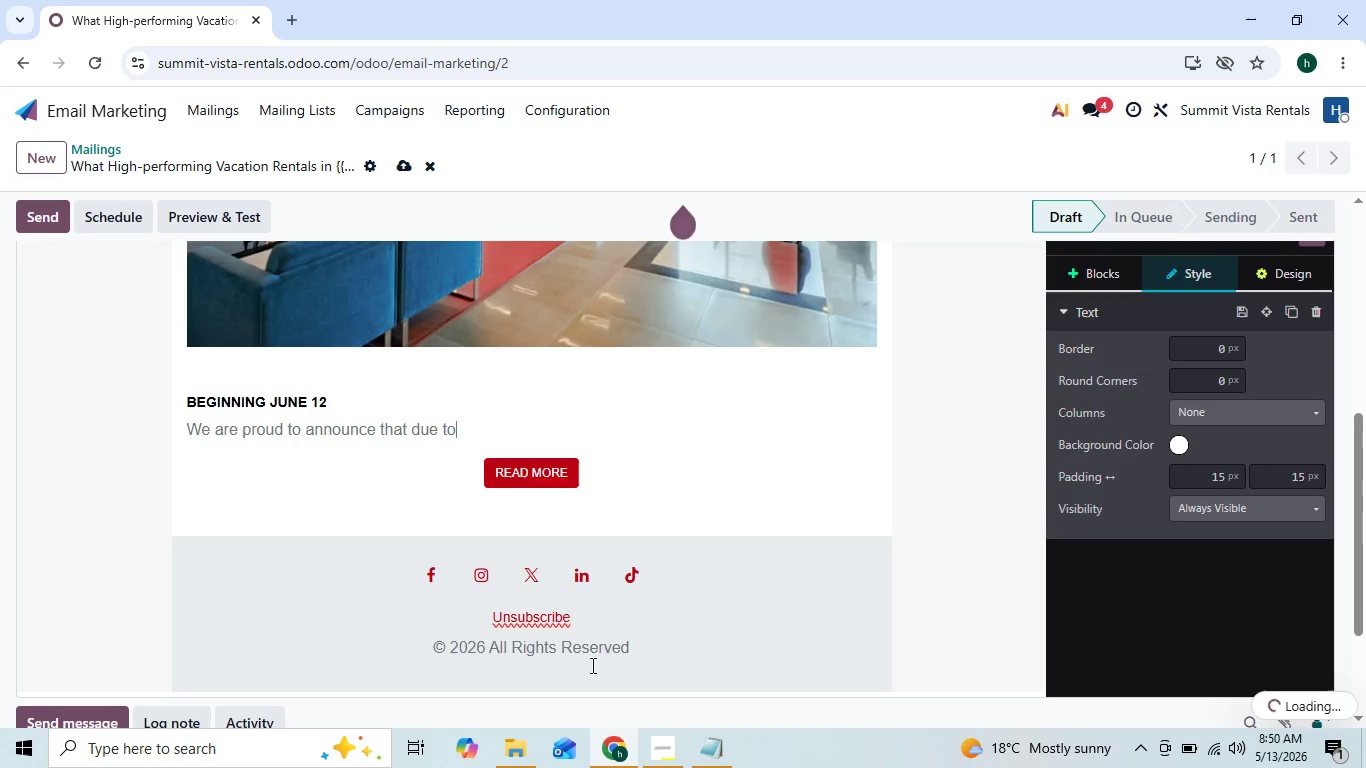 
key(Backspace)
 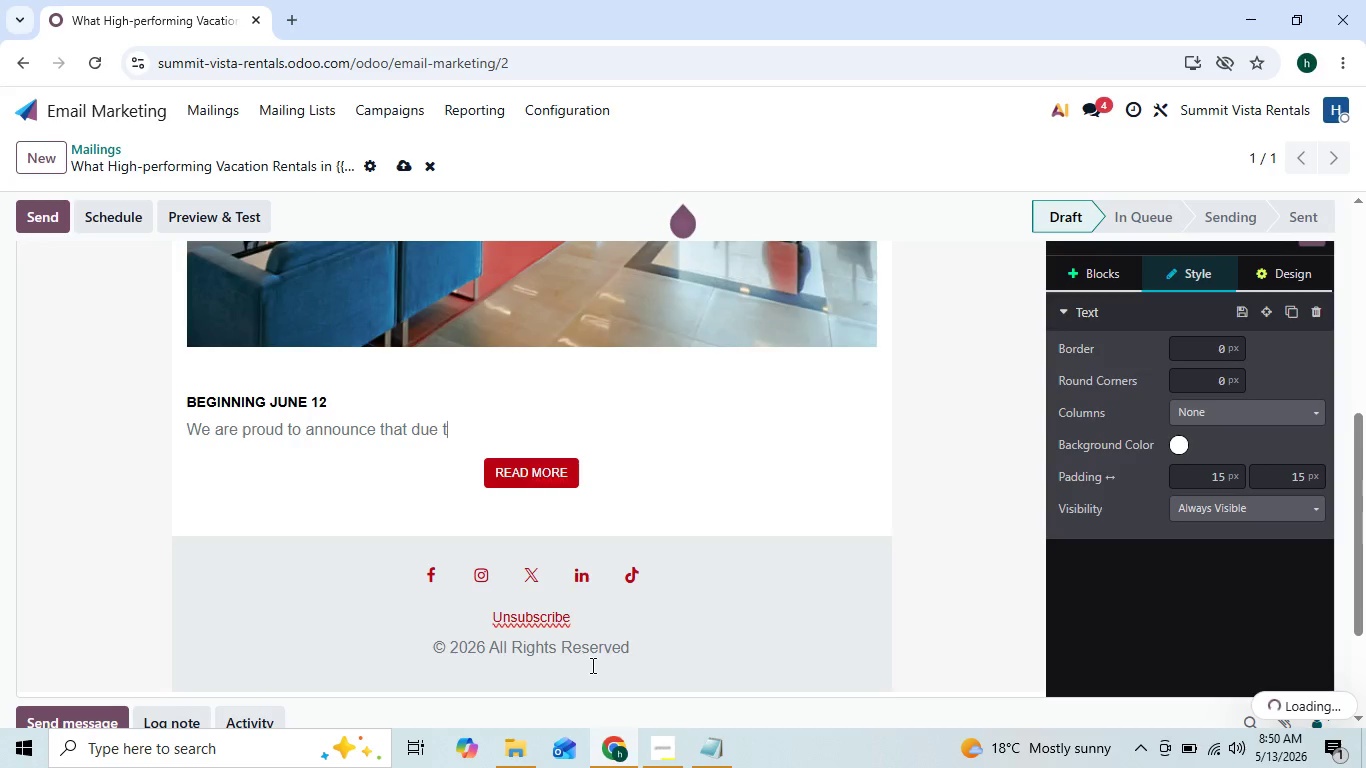 
key(Backspace)
 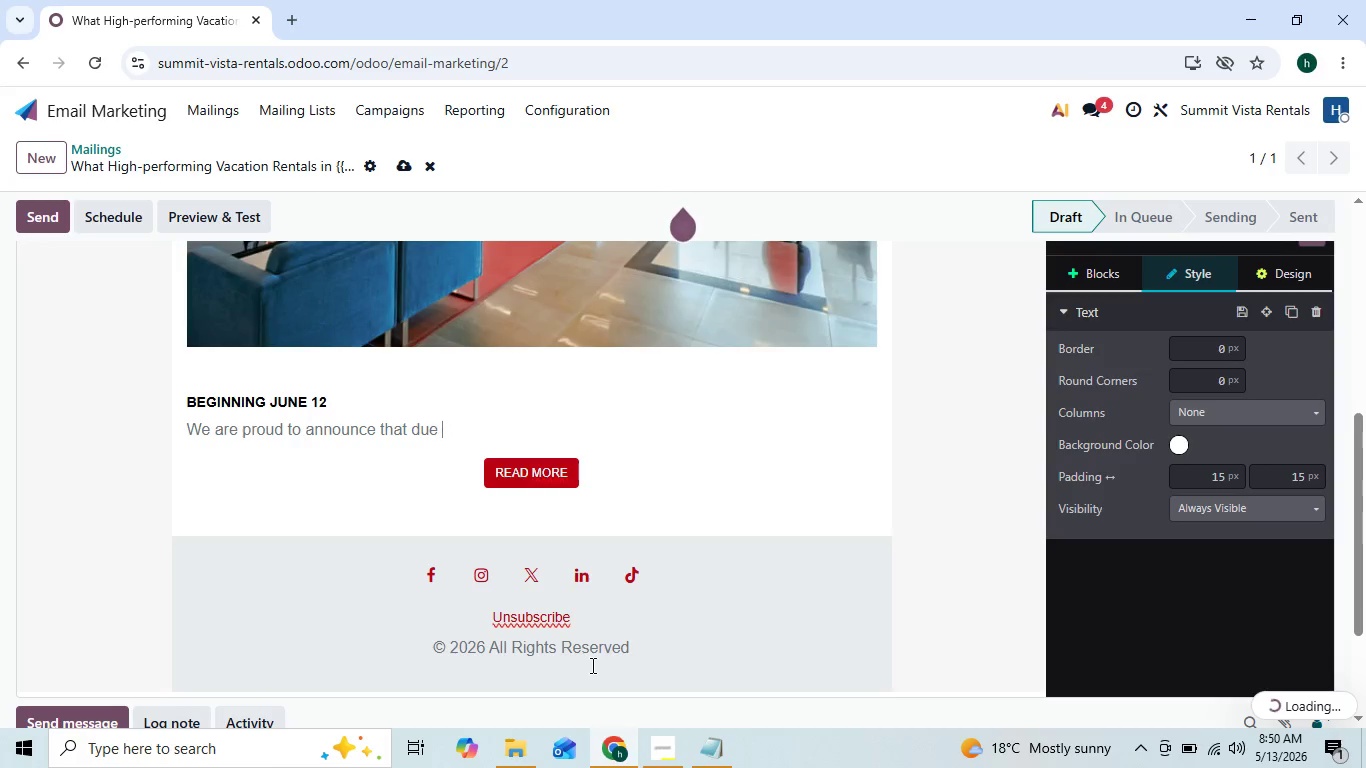 
key(Backspace)
 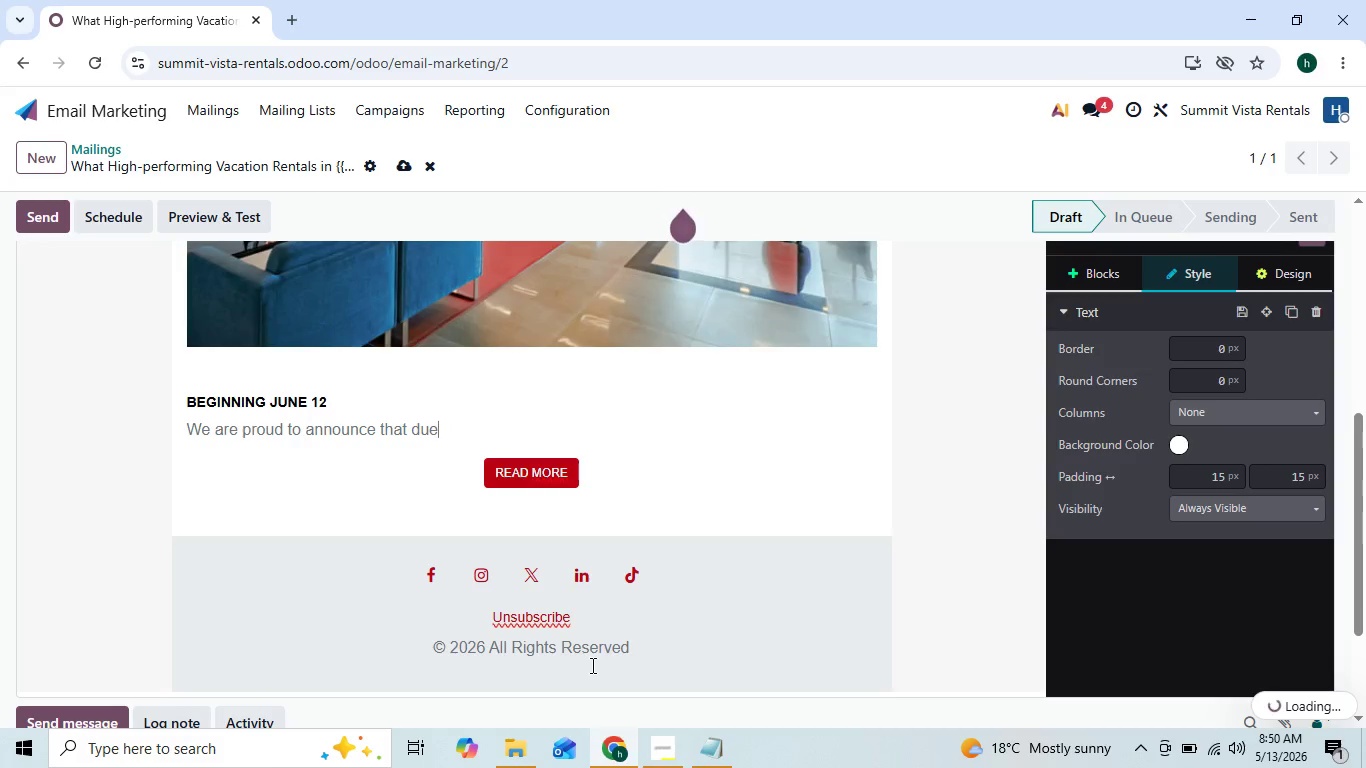 
key(Backspace)
 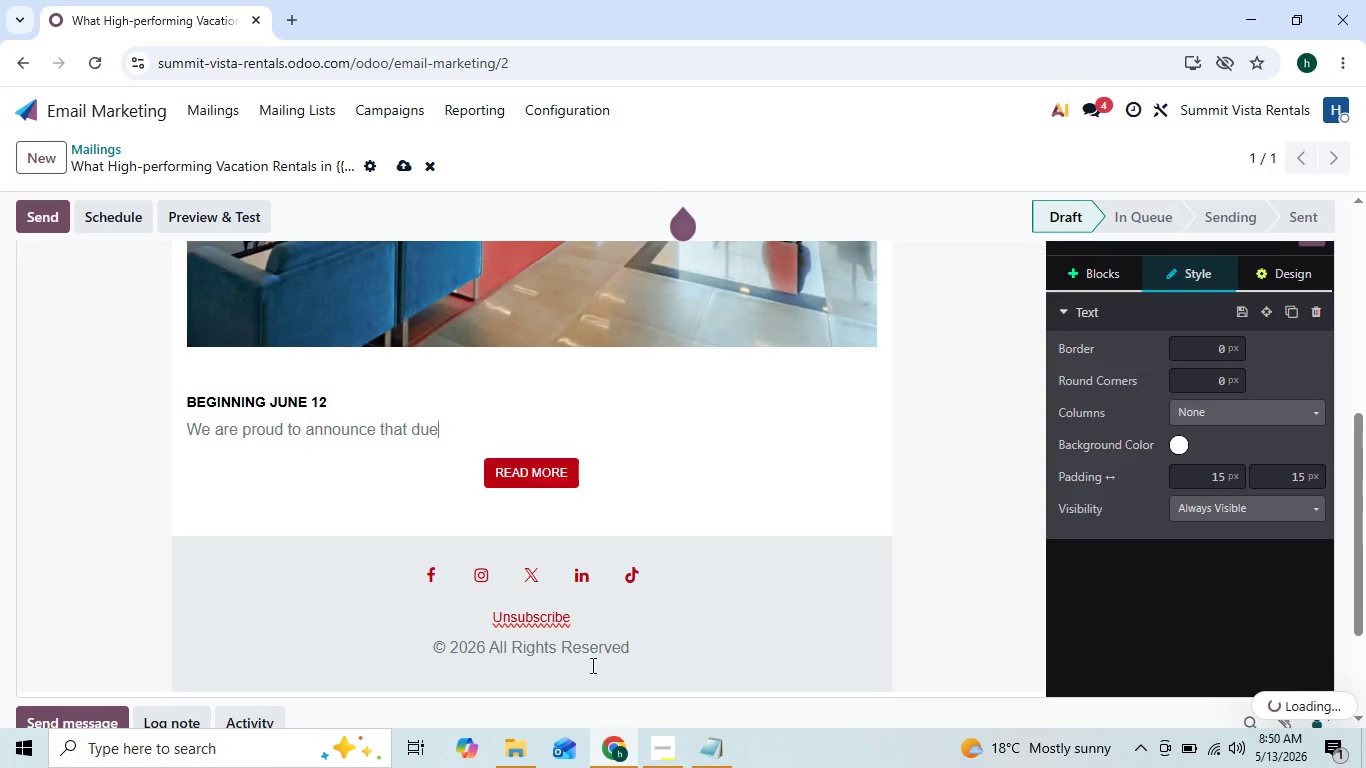 
key(Backspace)
 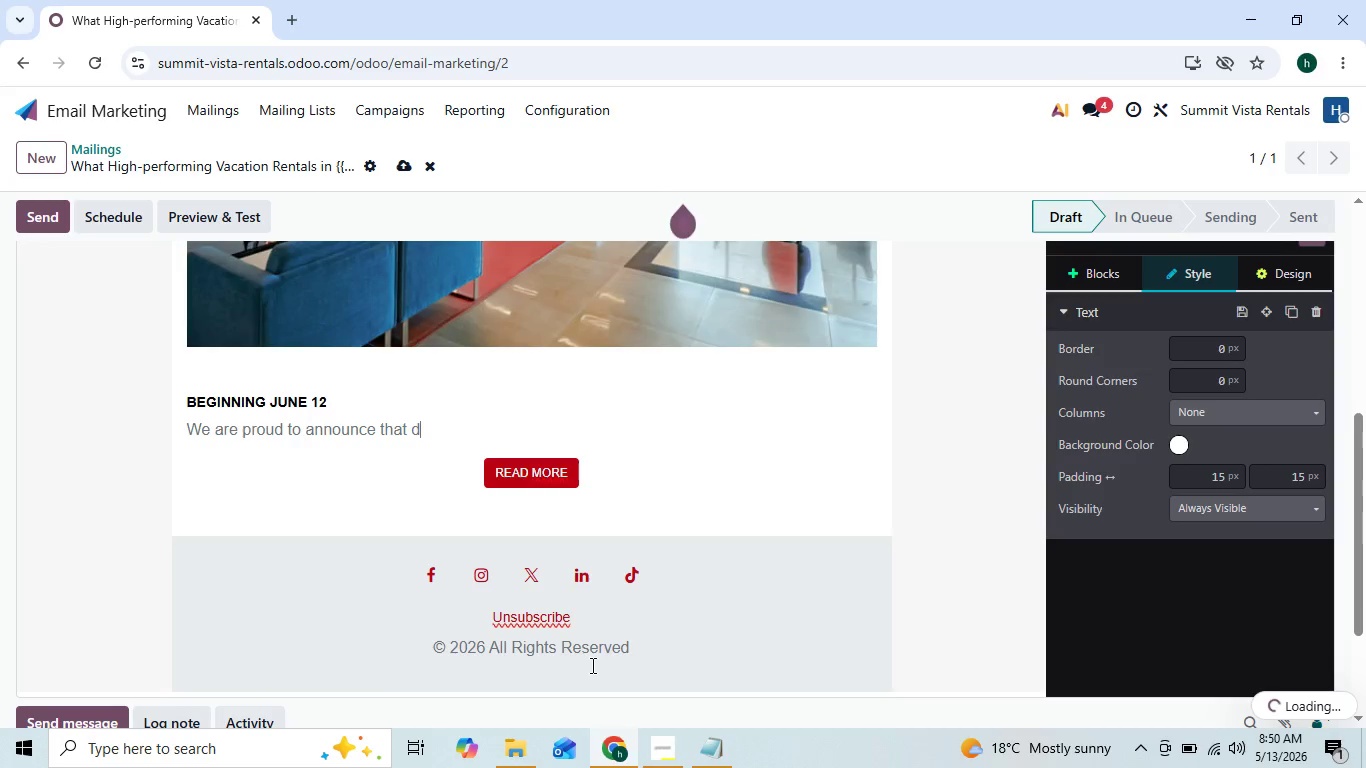 
key(Backspace)
 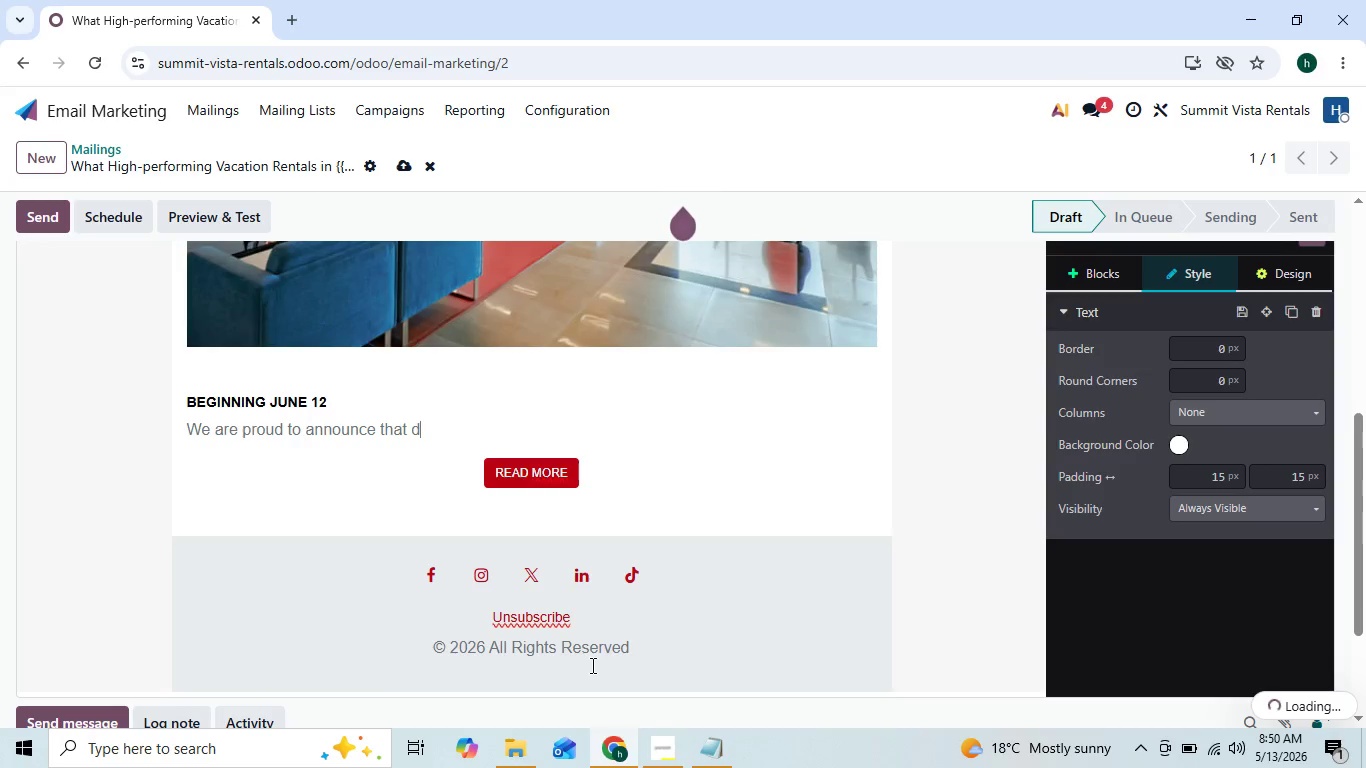 
key(Backspace)
 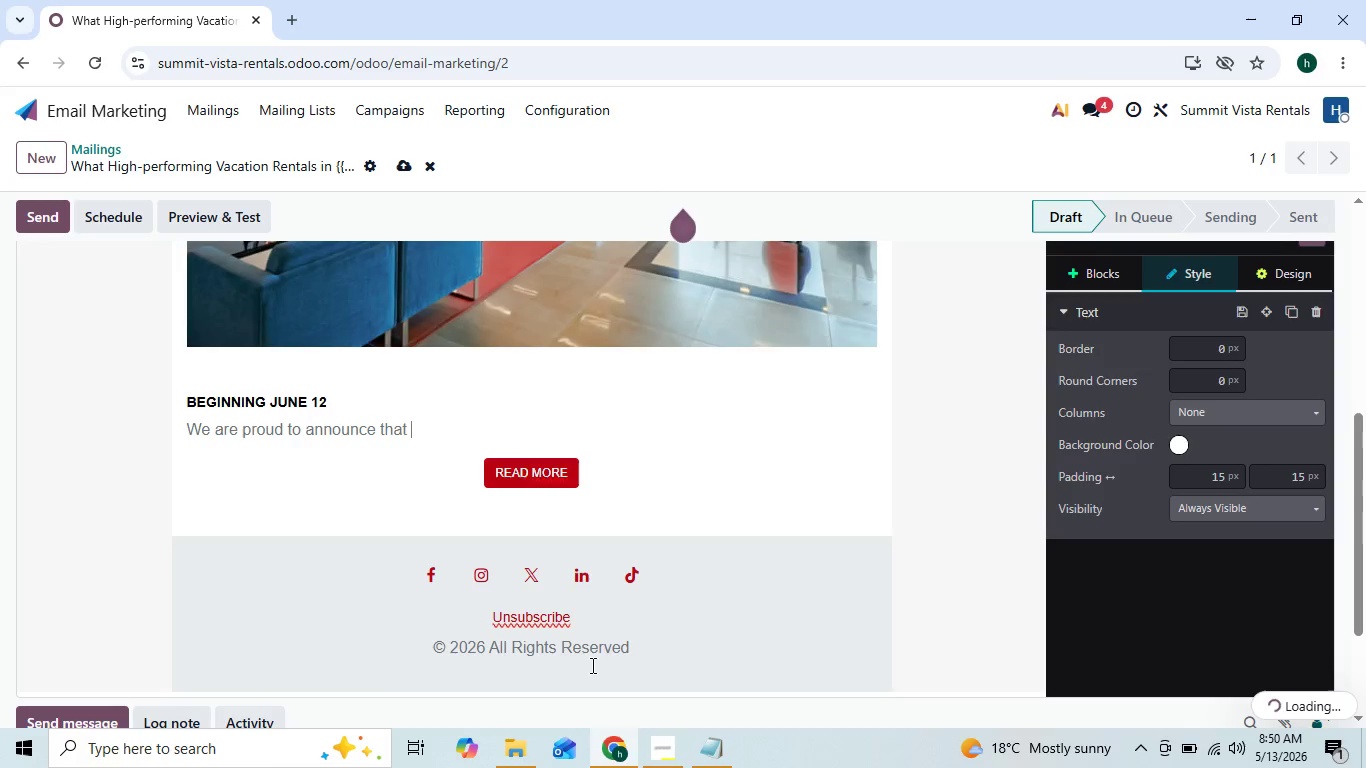 
key(Backspace)
 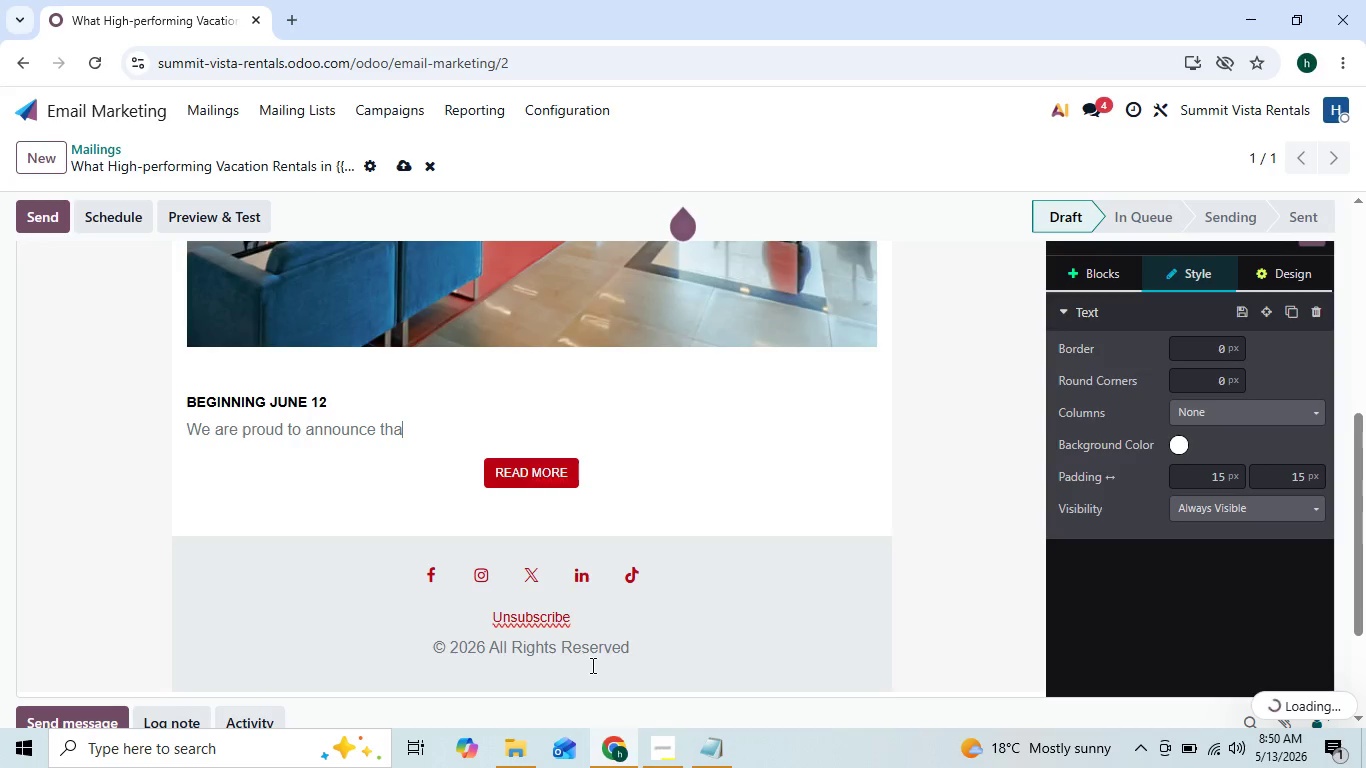 
key(Backspace)
 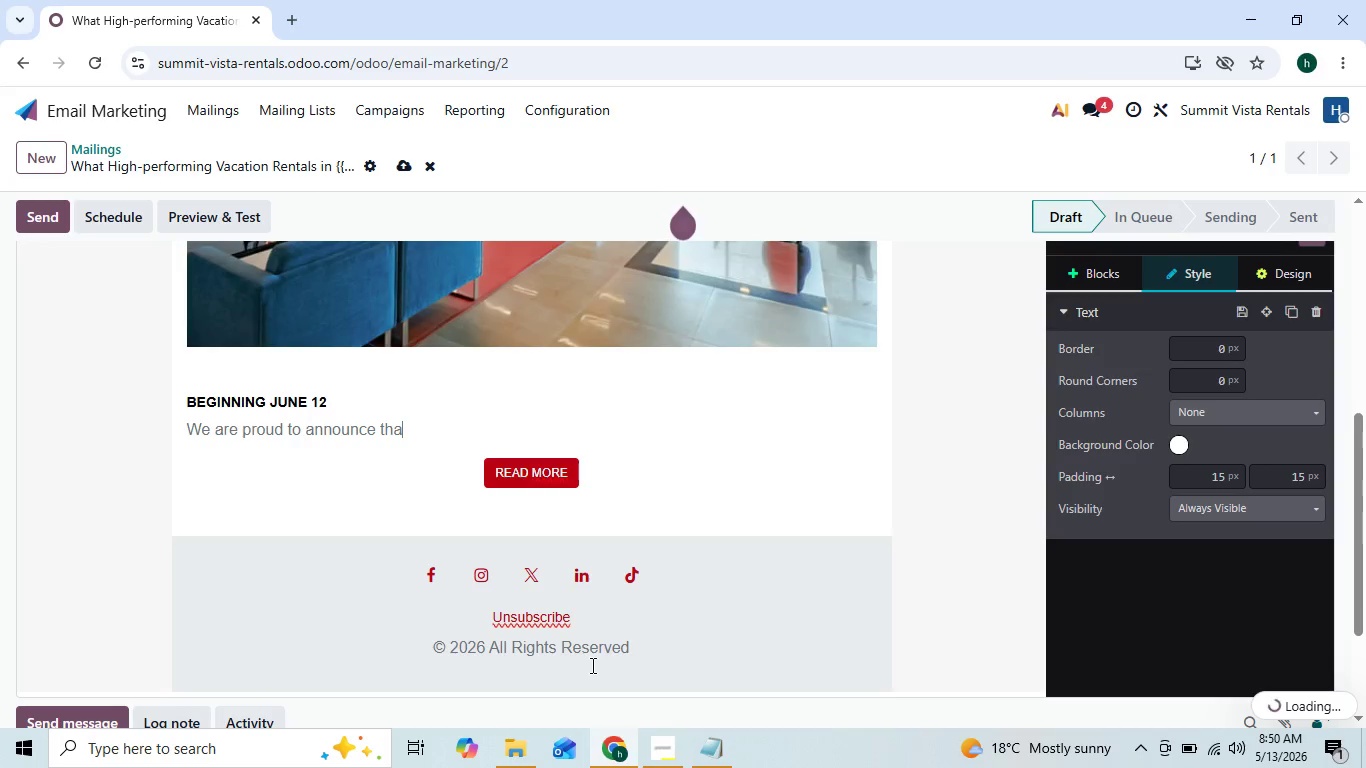 
key(Backspace)
 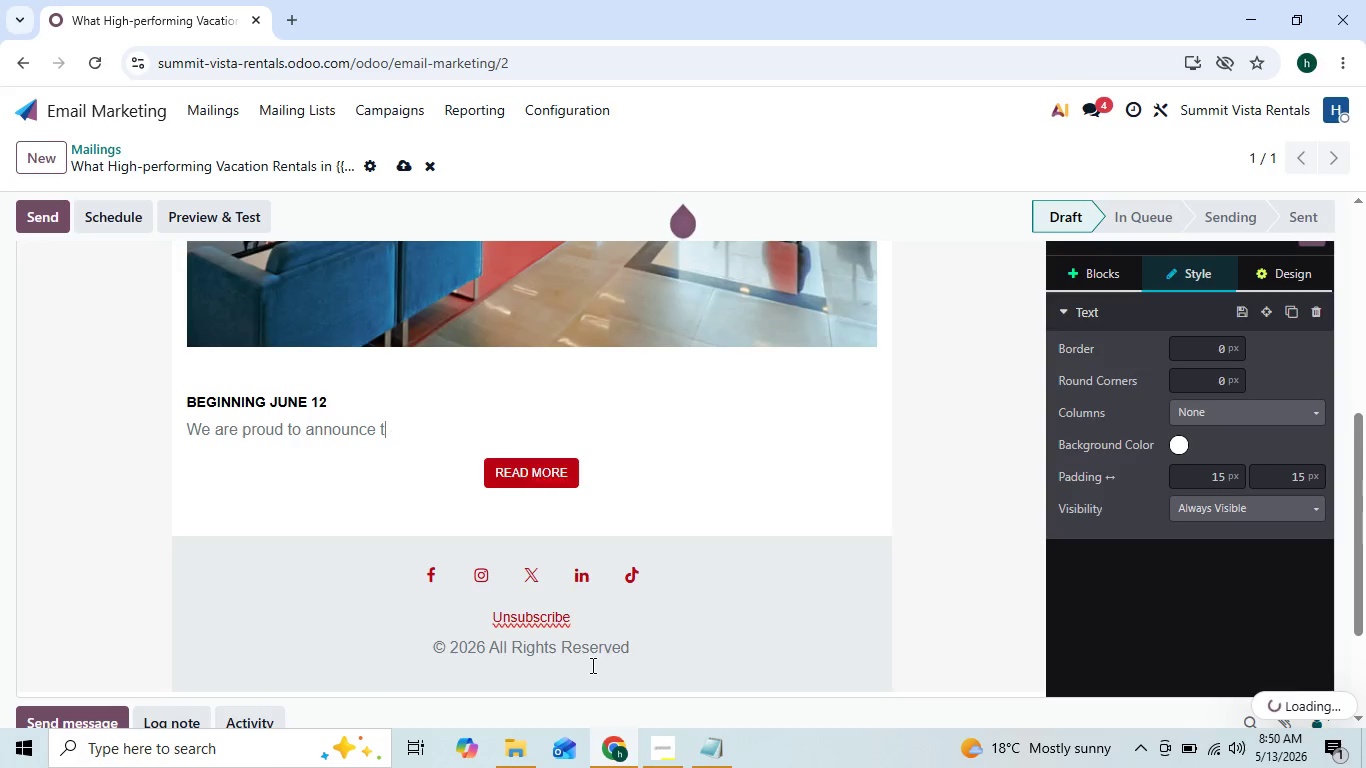 
key(Backspace)
 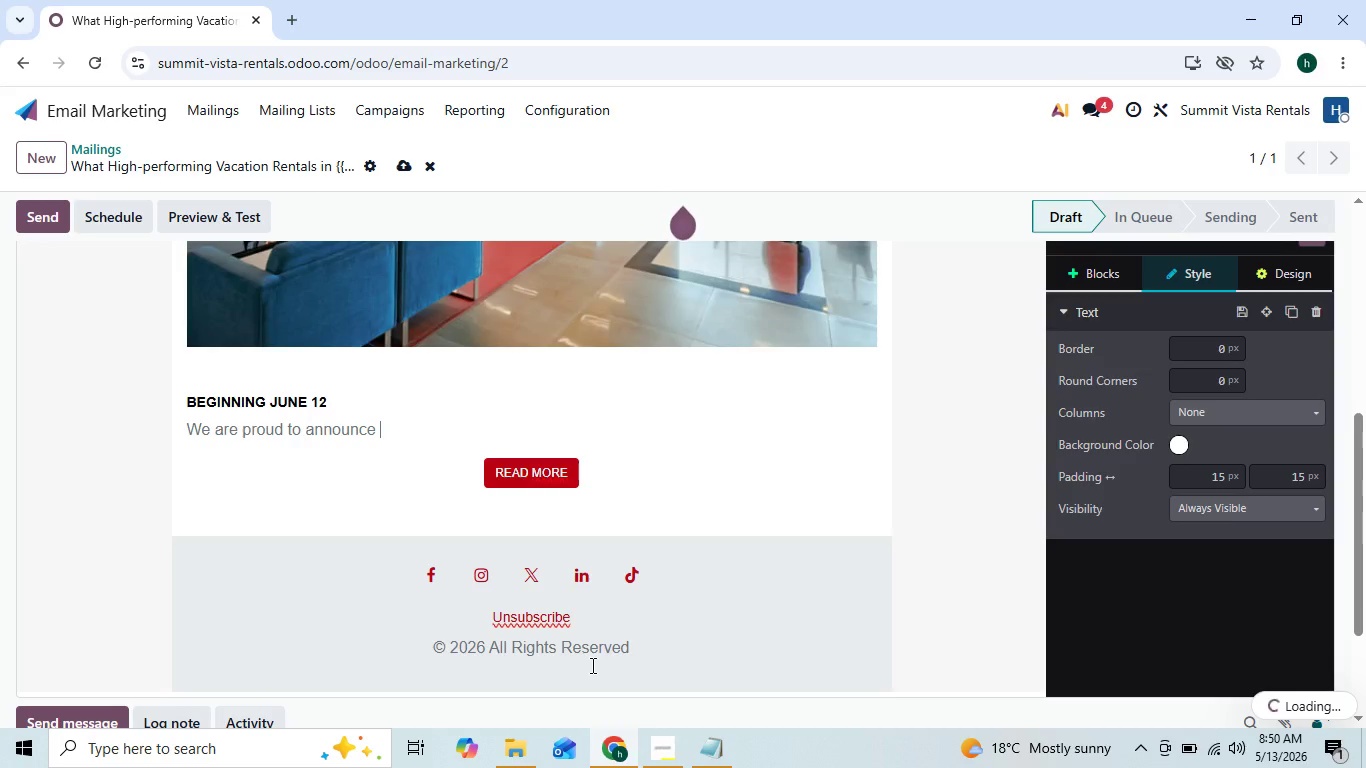 
key(Backspace)
 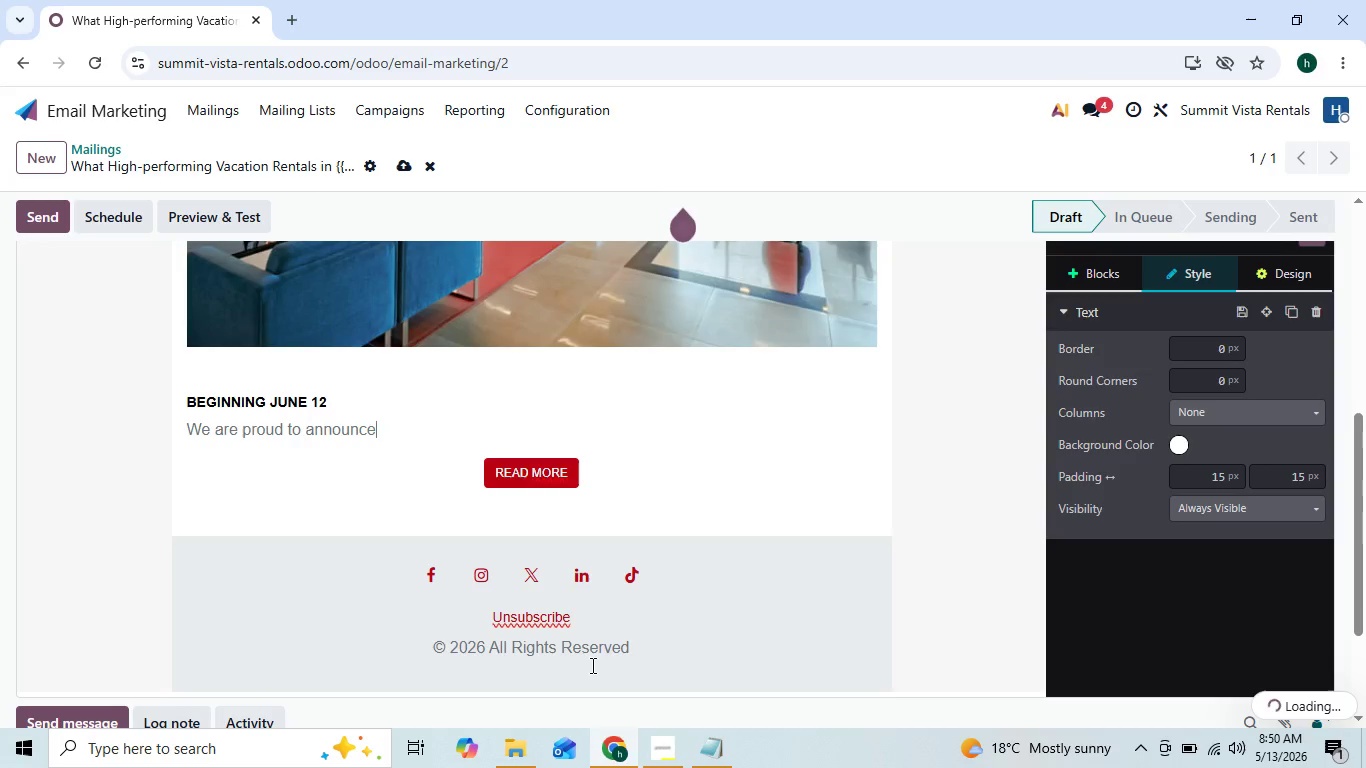 
key(Backspace)
 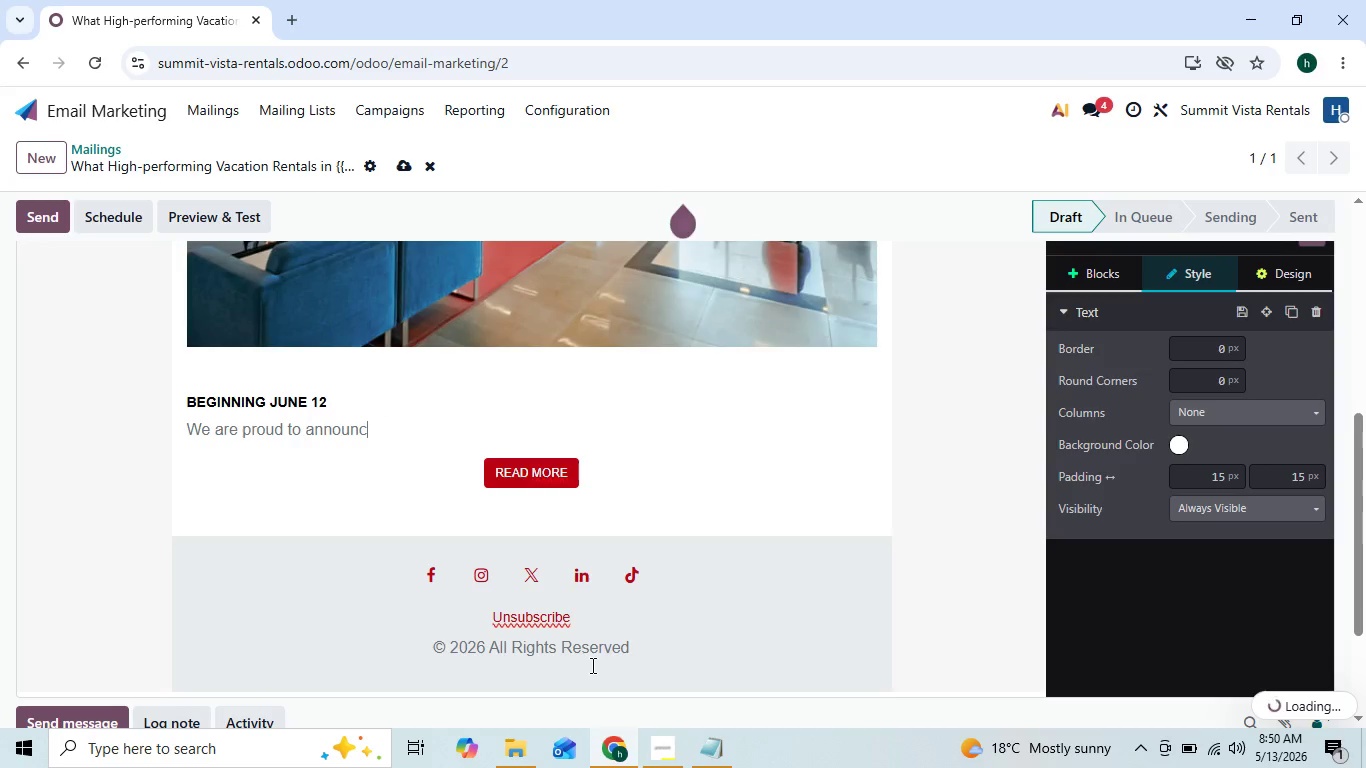 
key(Backspace)
 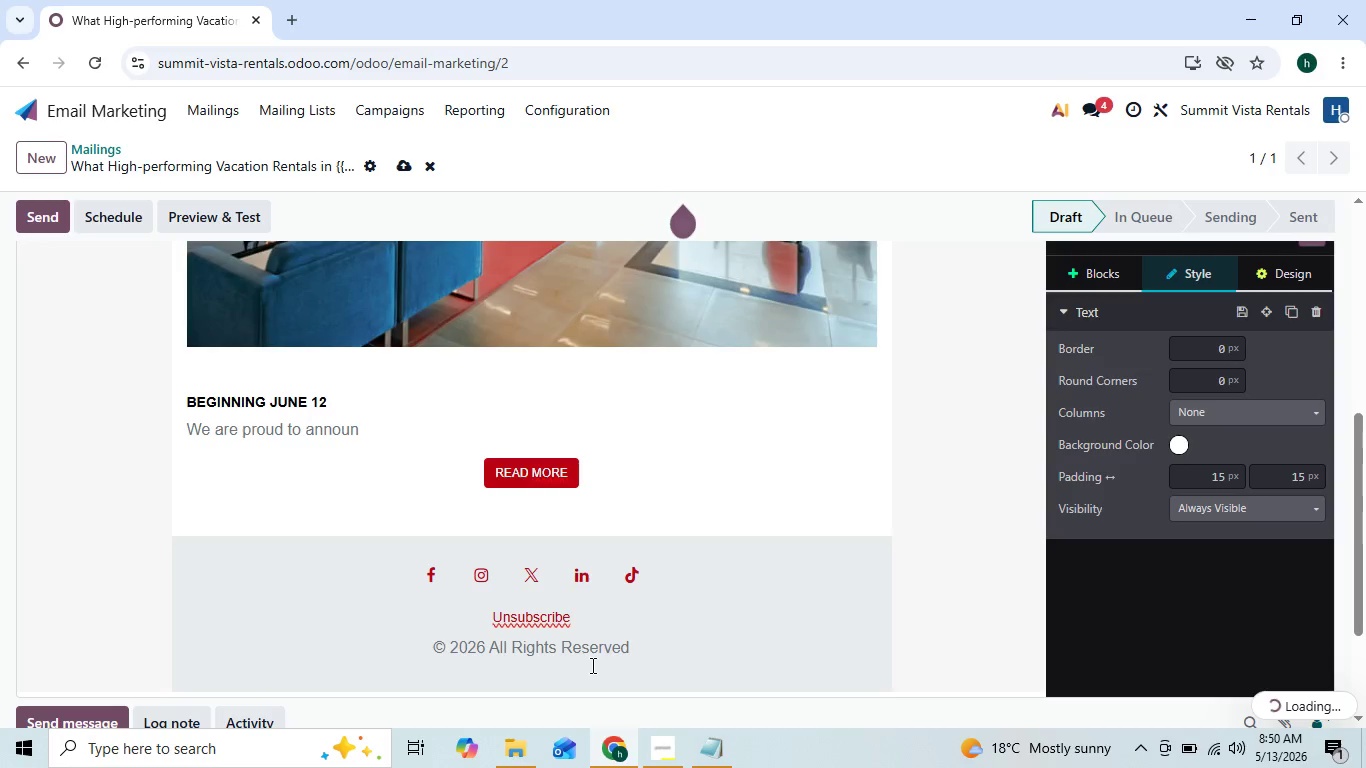 
key(Backspace)
 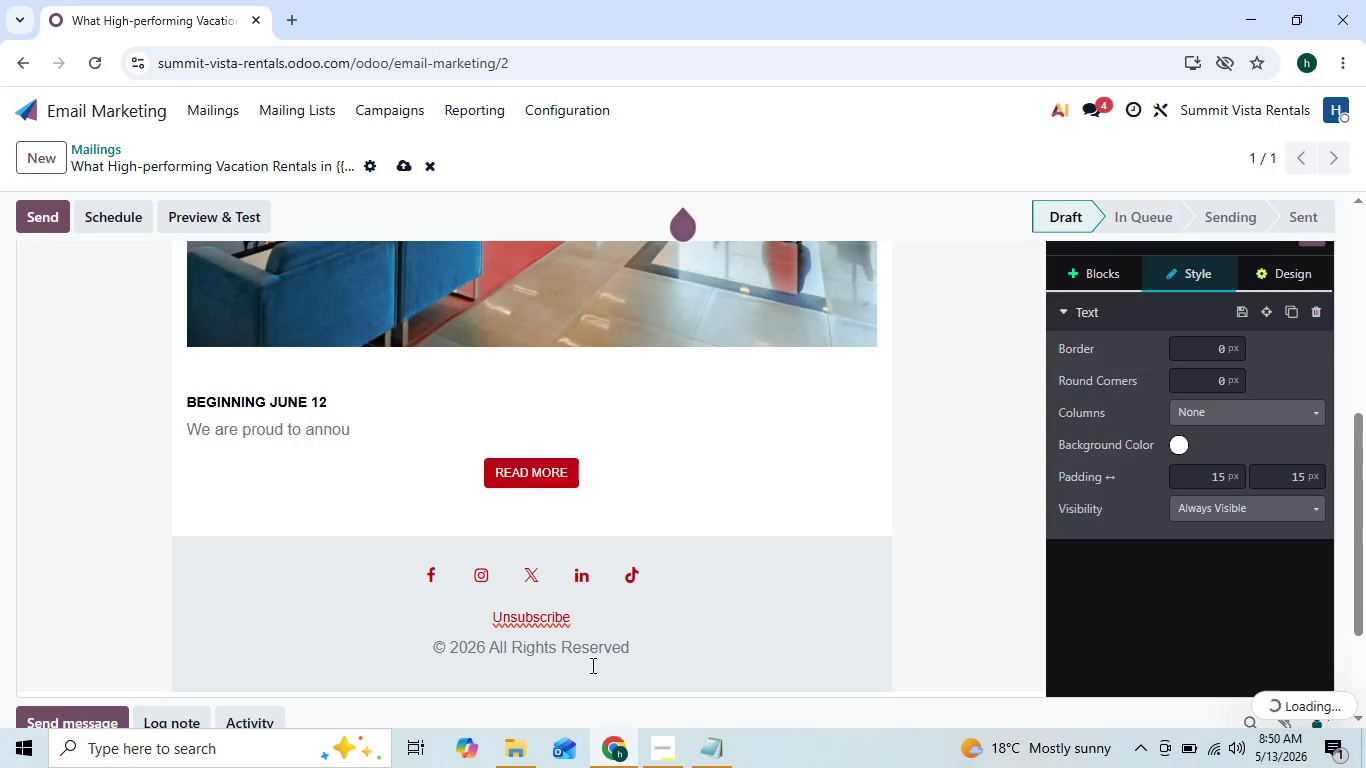 
key(Backspace)
 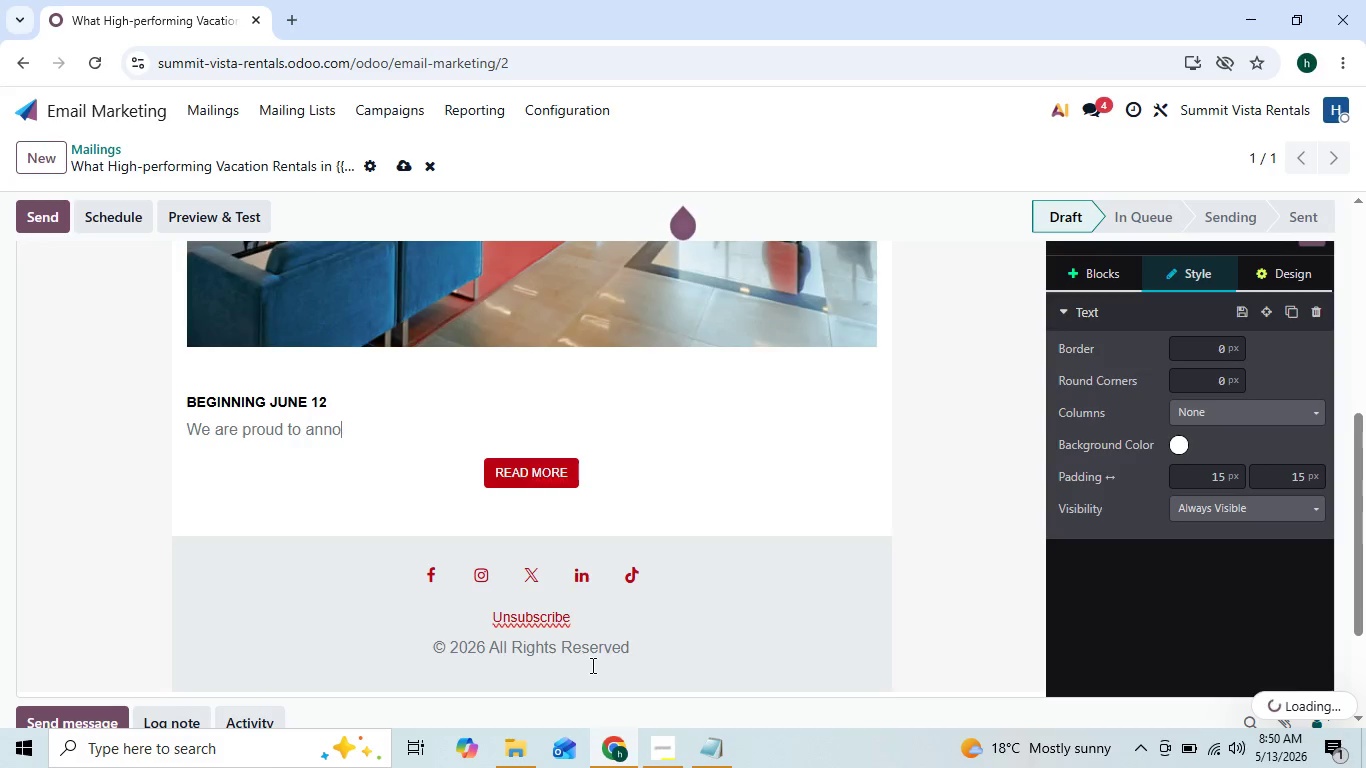 
key(Backspace)
 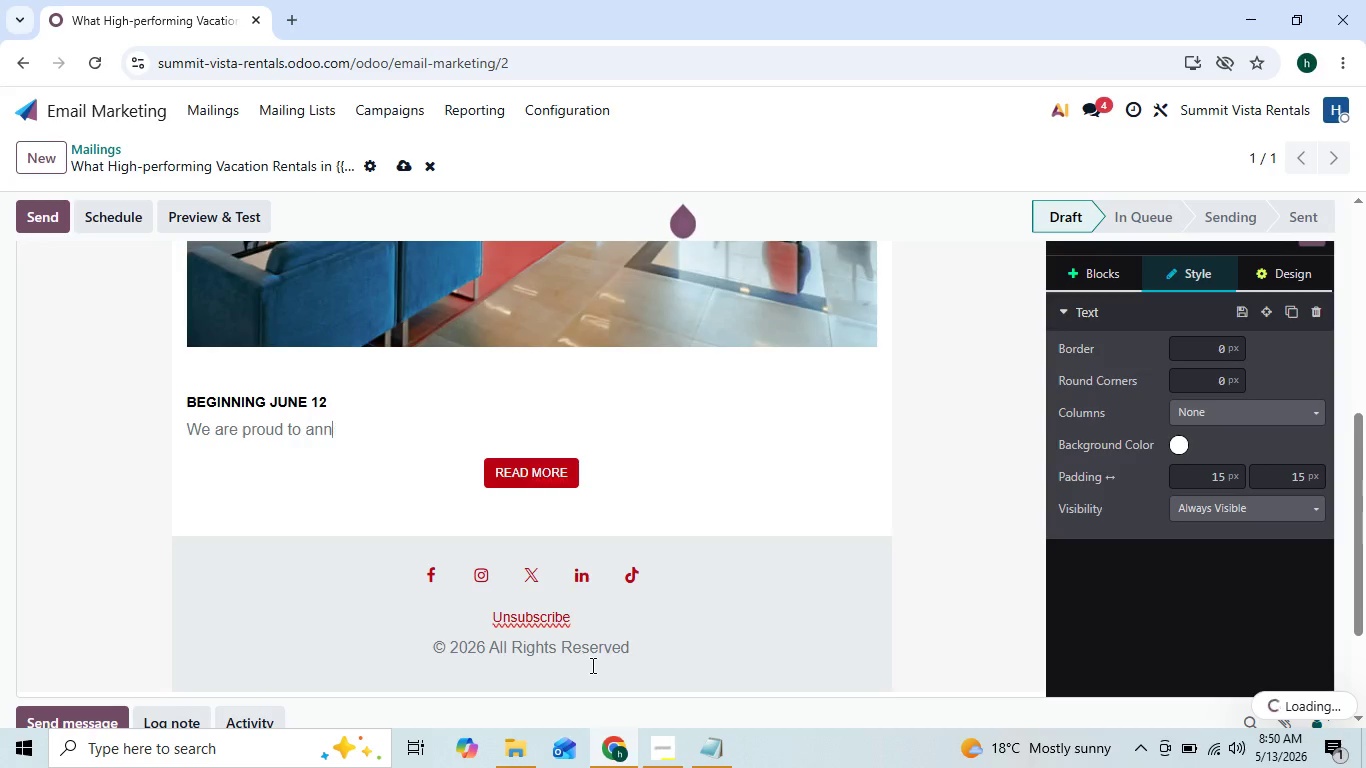 
key(Backspace)
 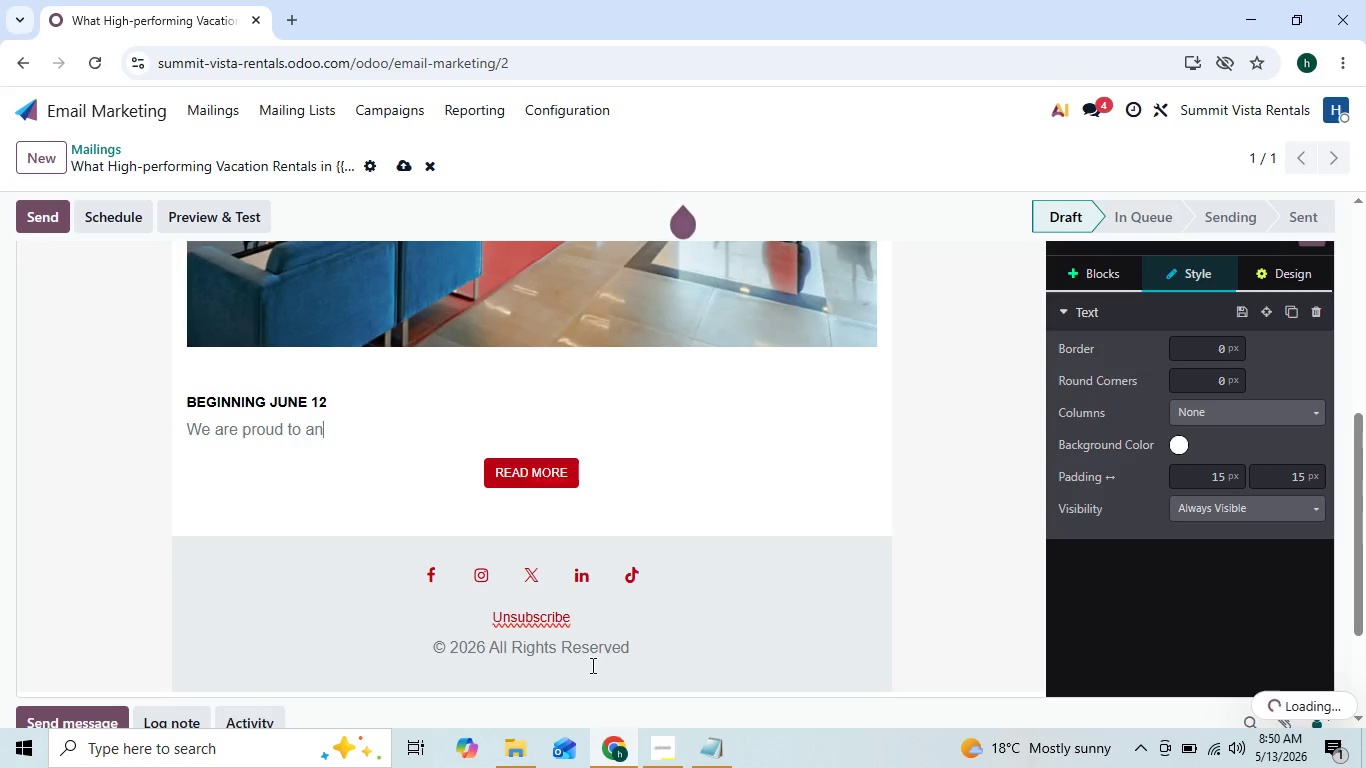 
key(Backspace)
 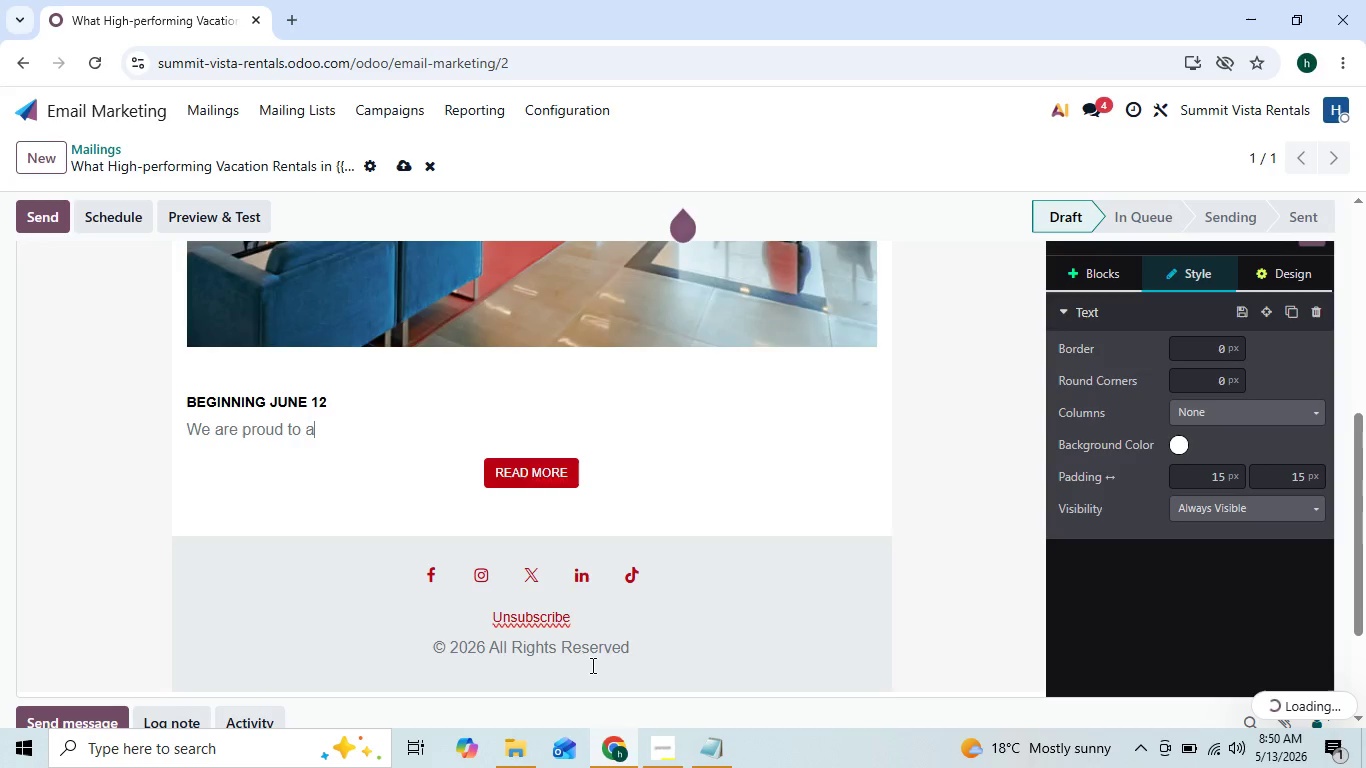 
key(Backspace)
 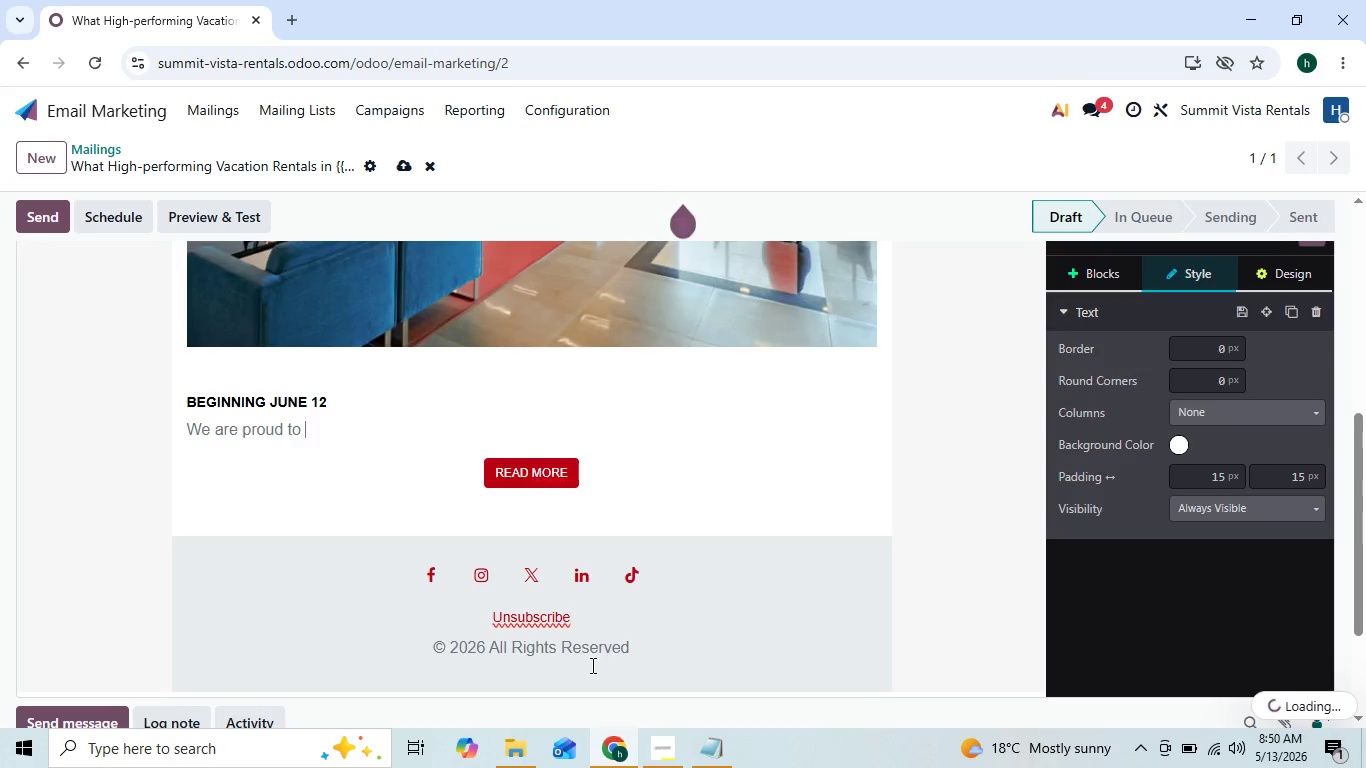 
key(Backspace)
 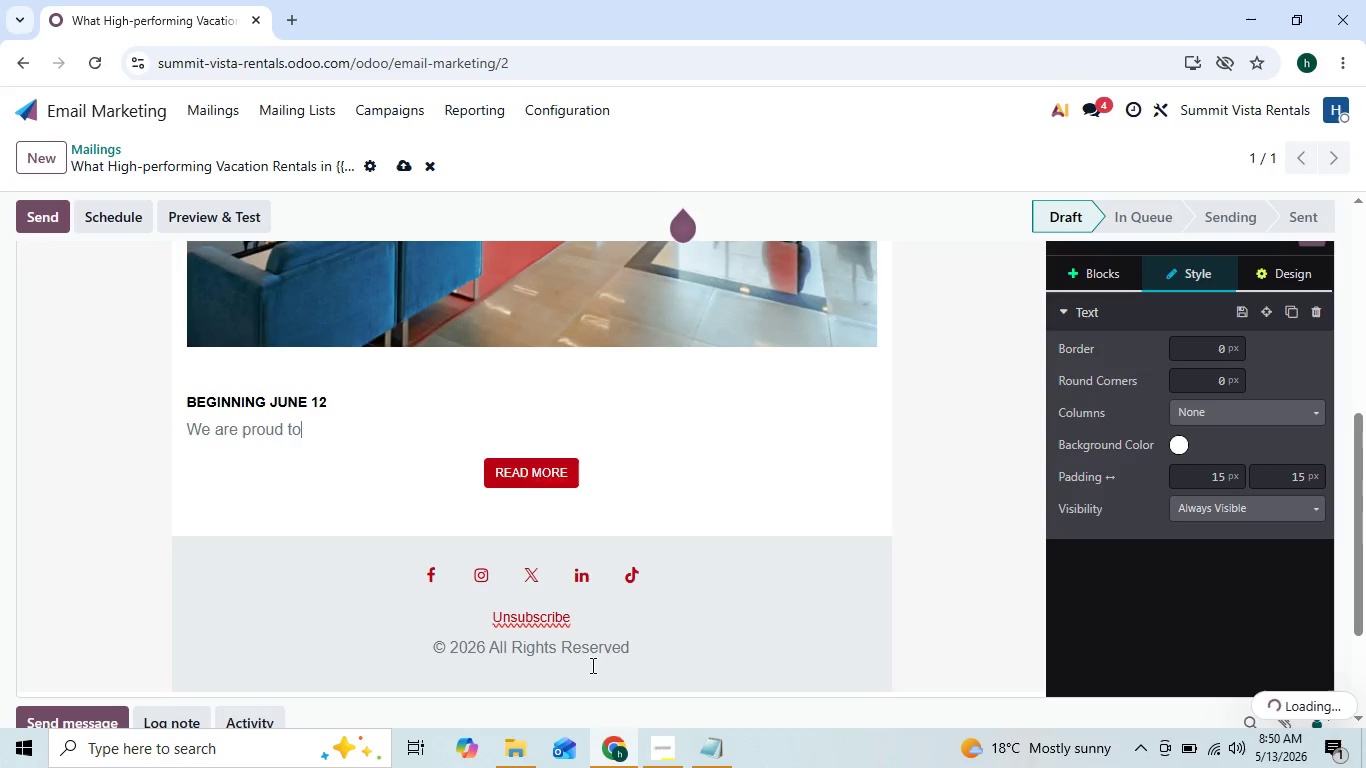 
key(Backspace)
 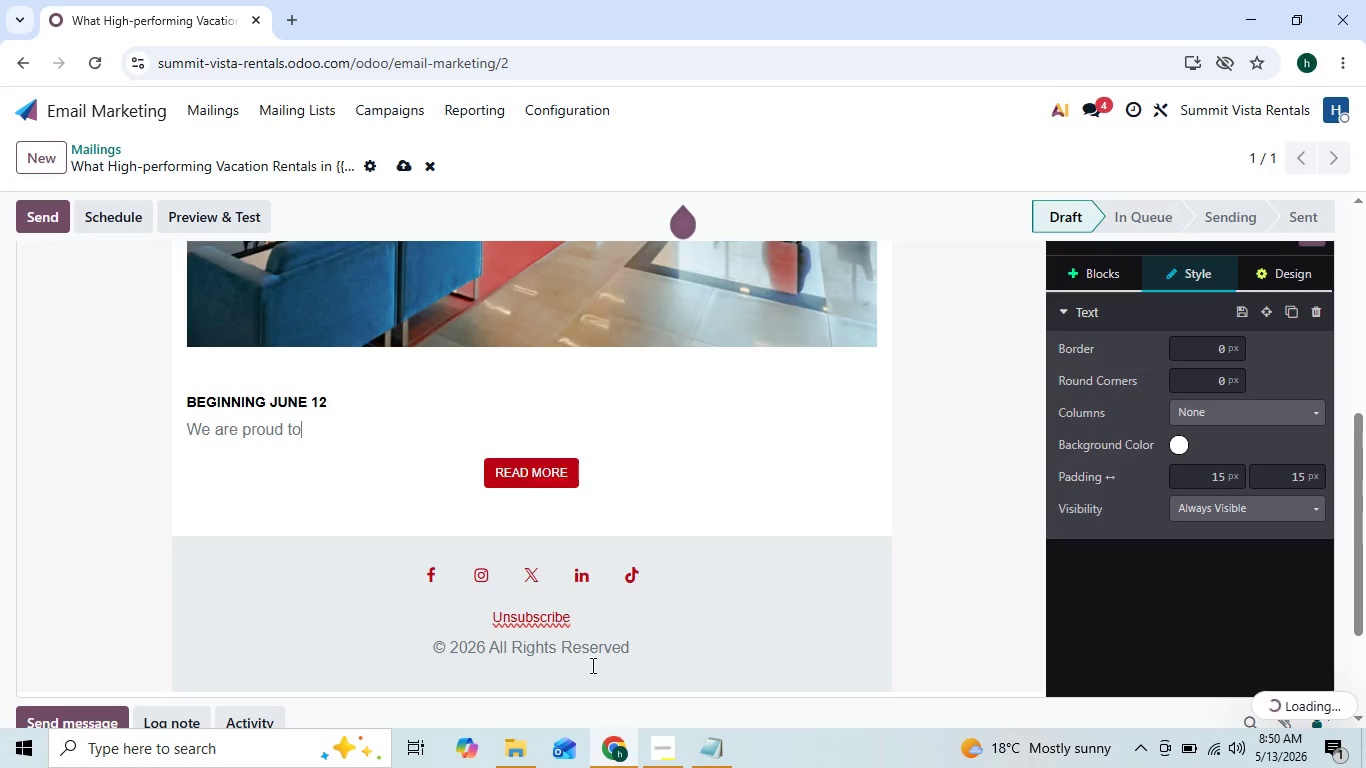 
key(Backspace)
 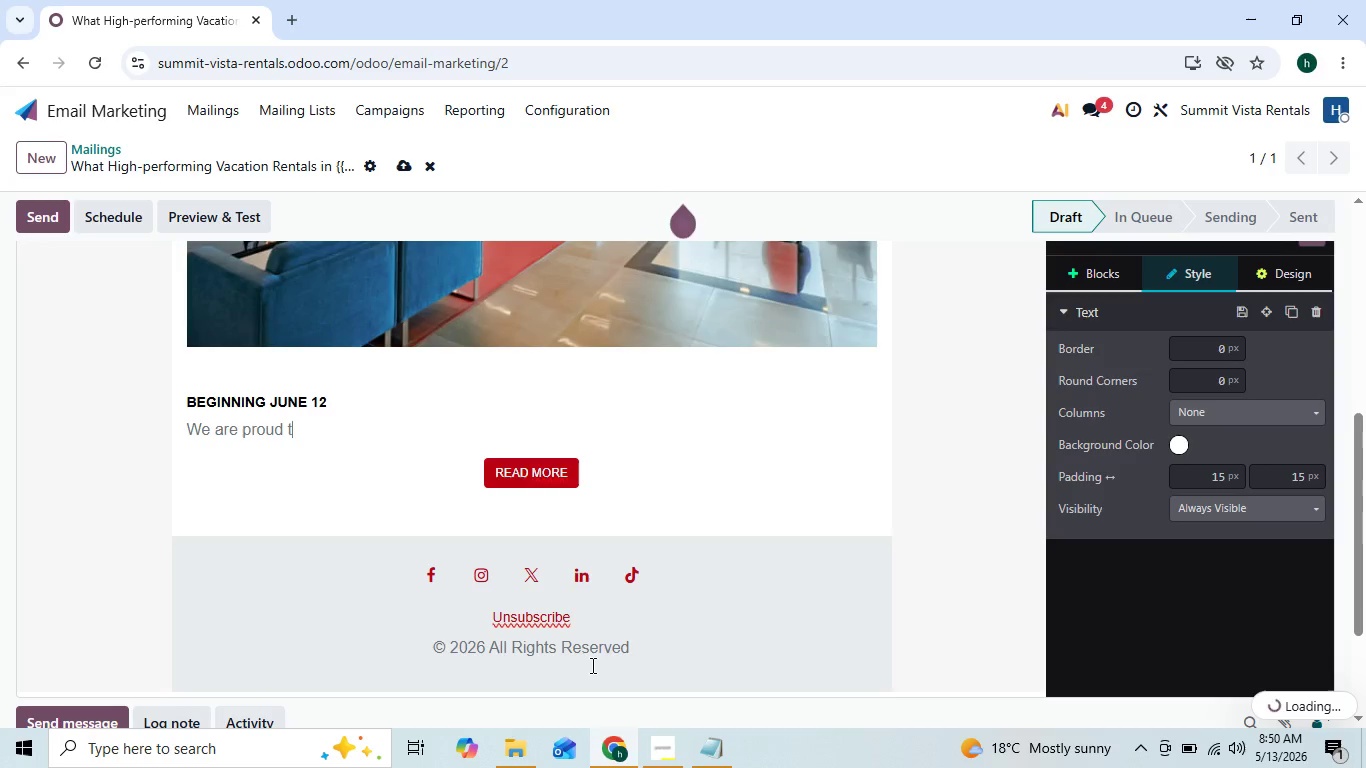 
hold_key(key=Backspace, duration=0.86)
 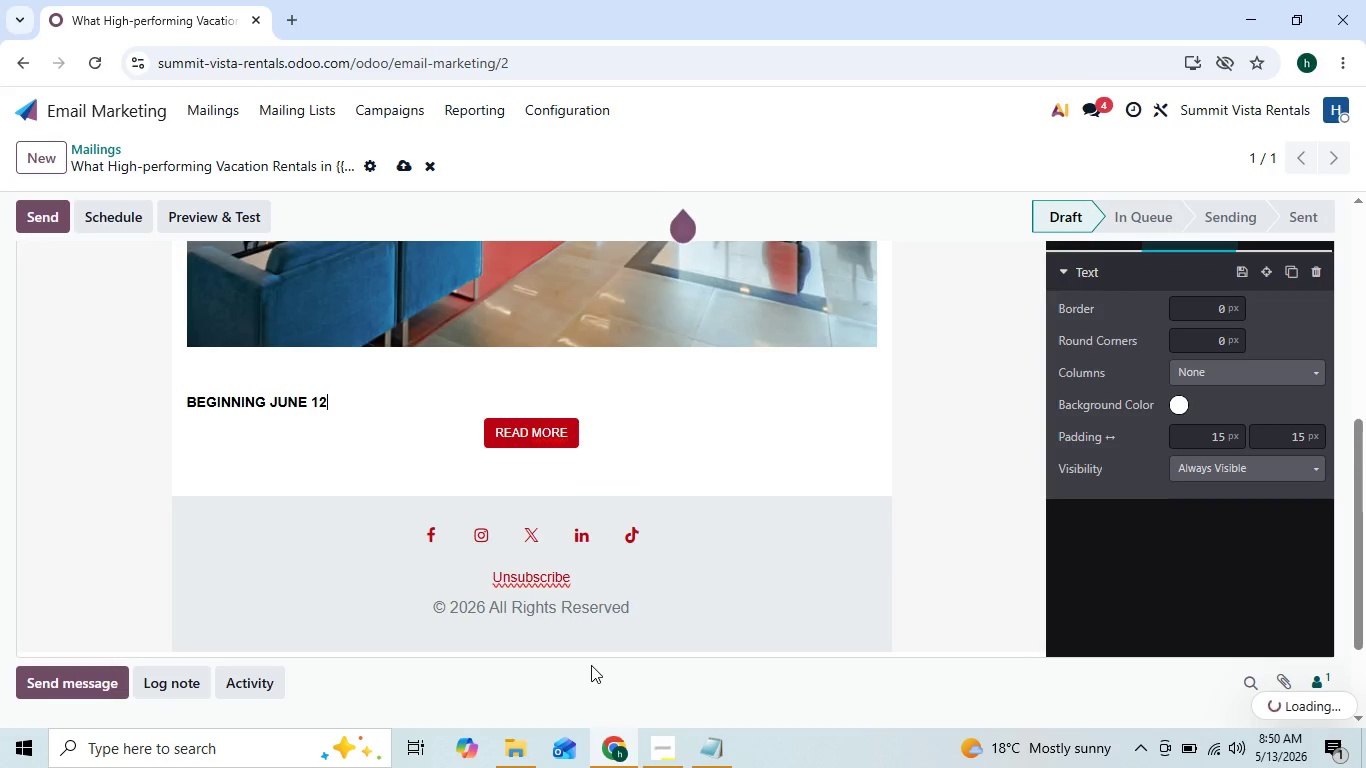 
key(Backspace)
 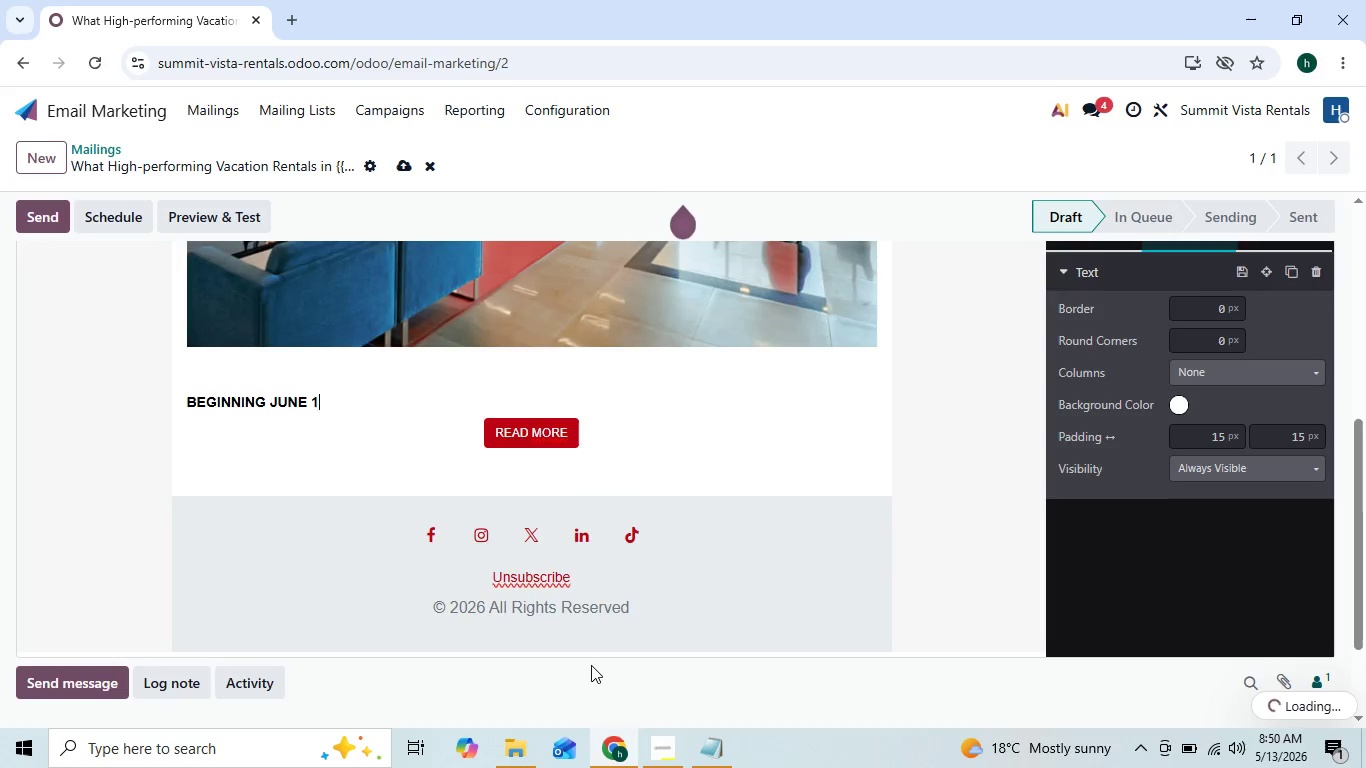 
hold_key(key=Backspace, duration=0.72)
 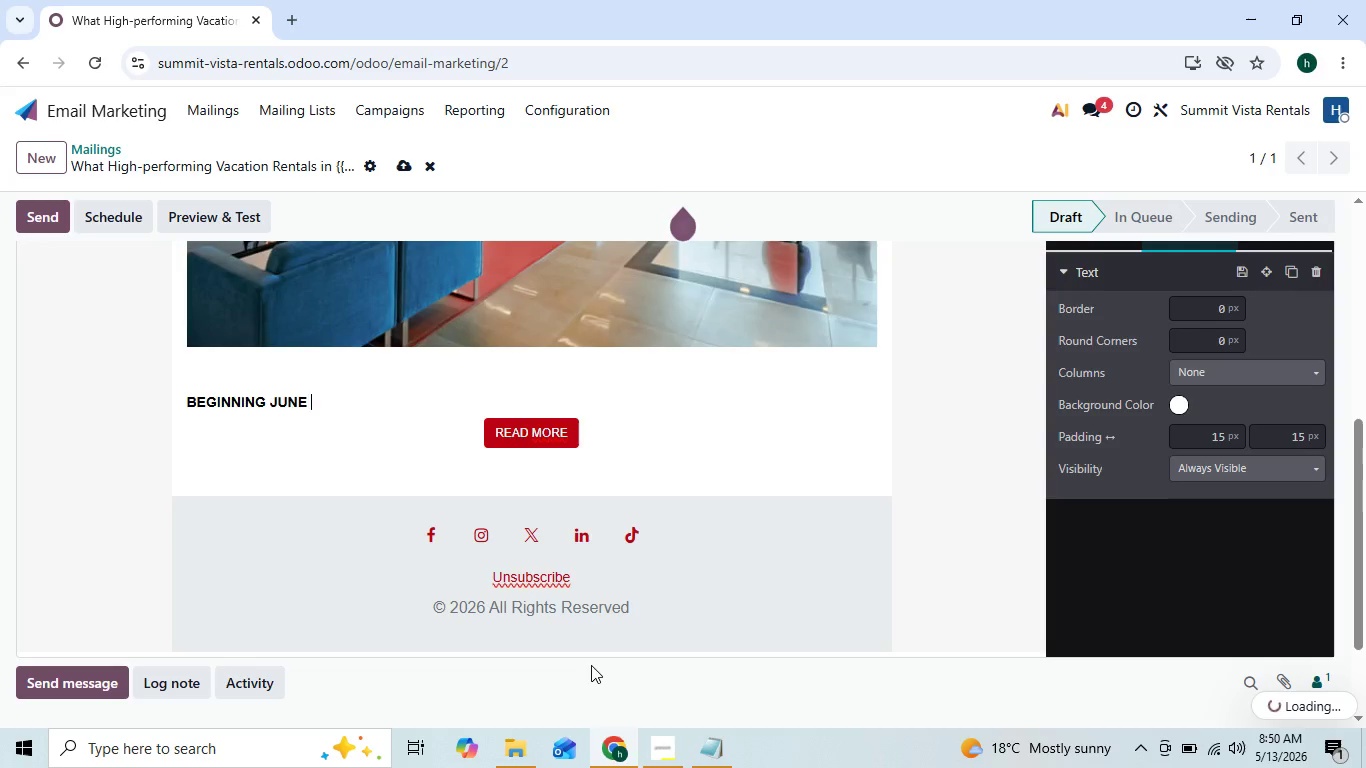 
key(Backspace)
 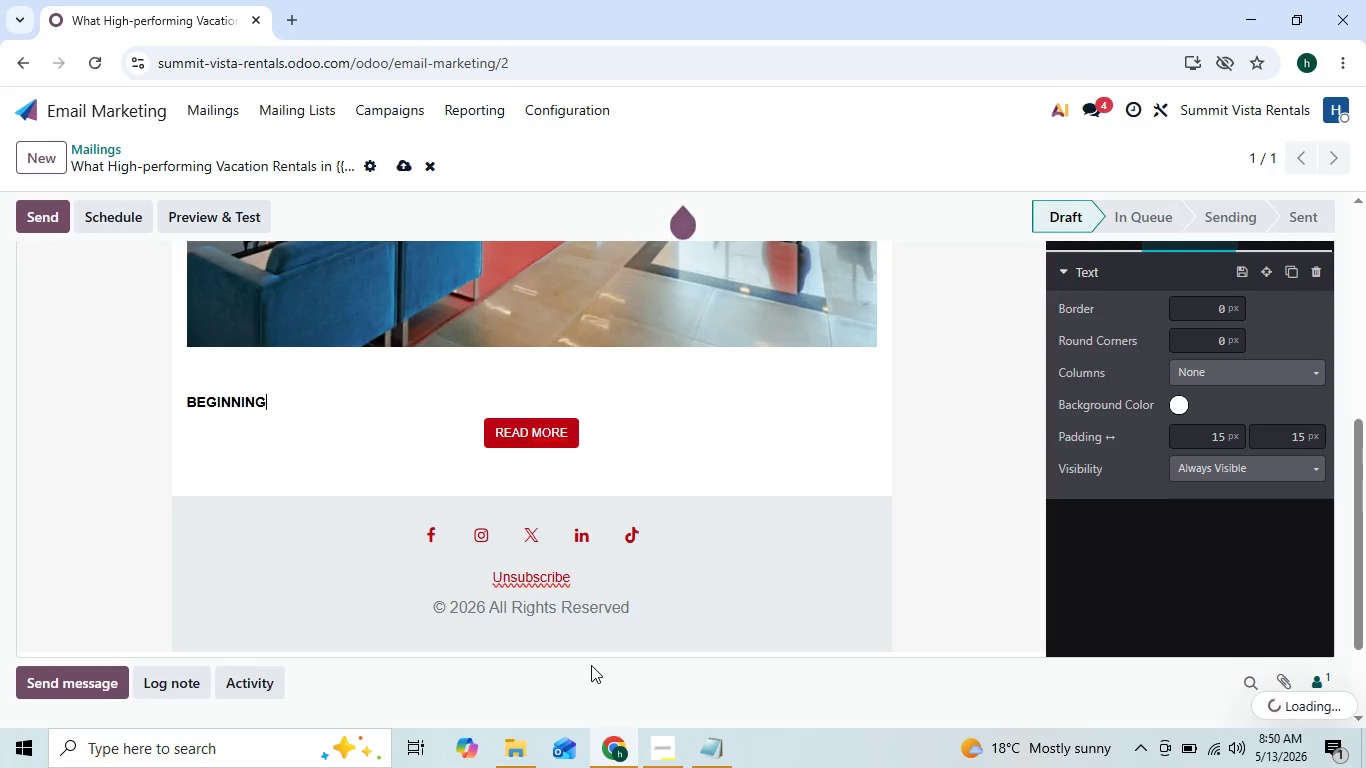 
key(Backspace)
 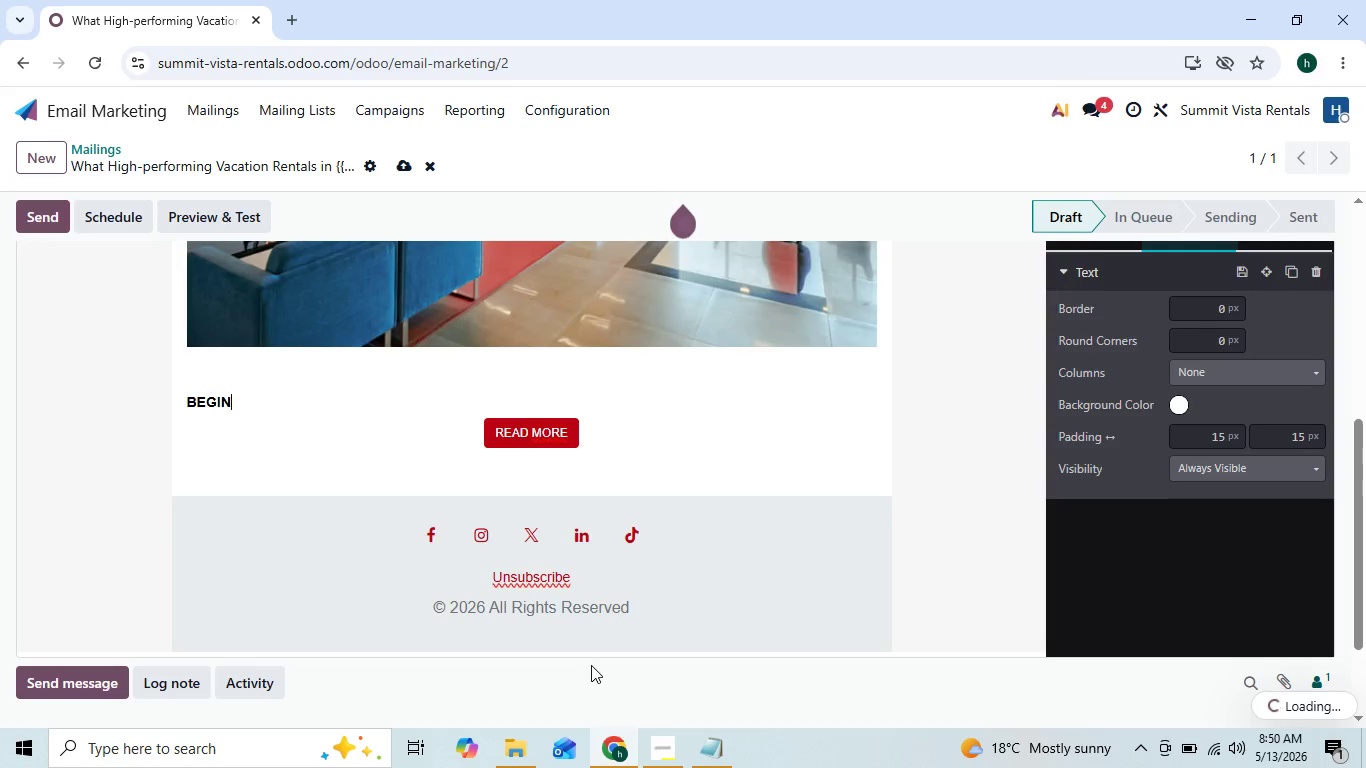 
key(Backspace)
 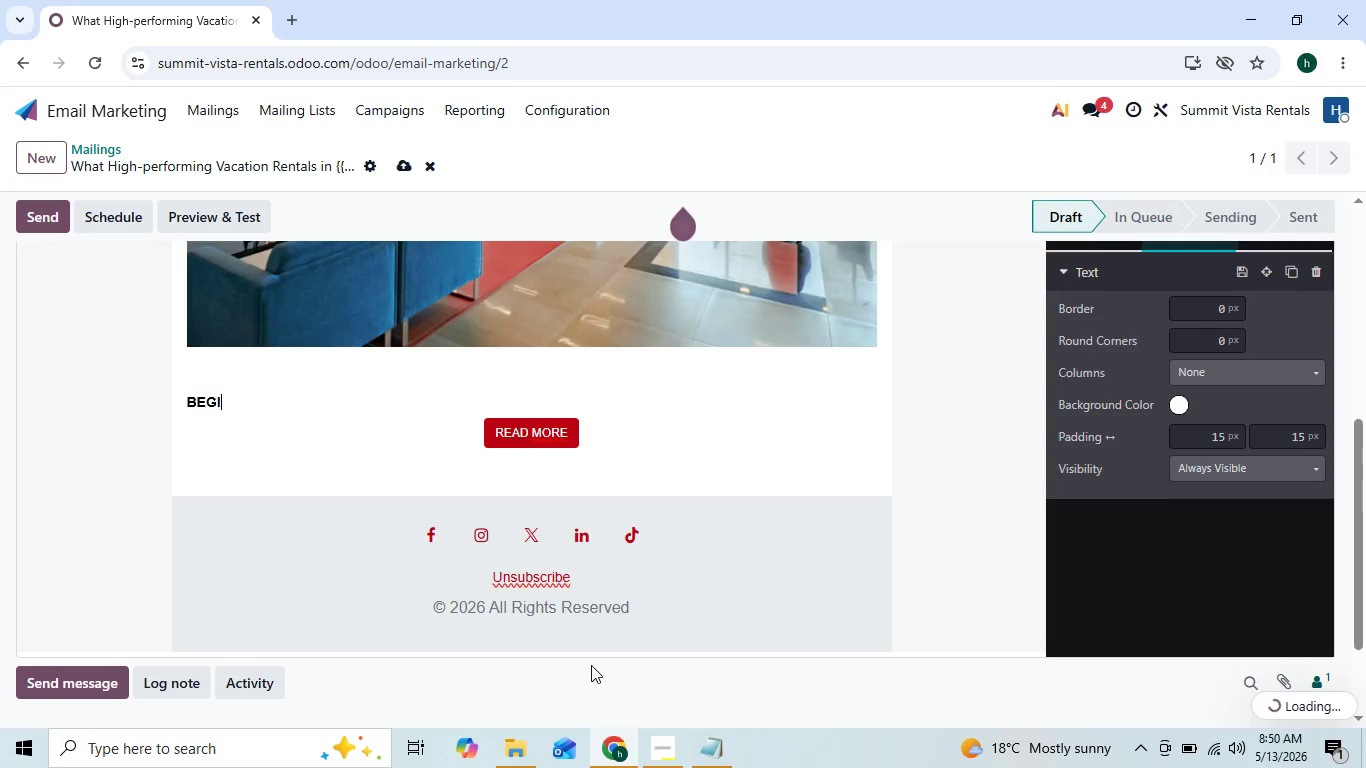 
key(Backspace)
 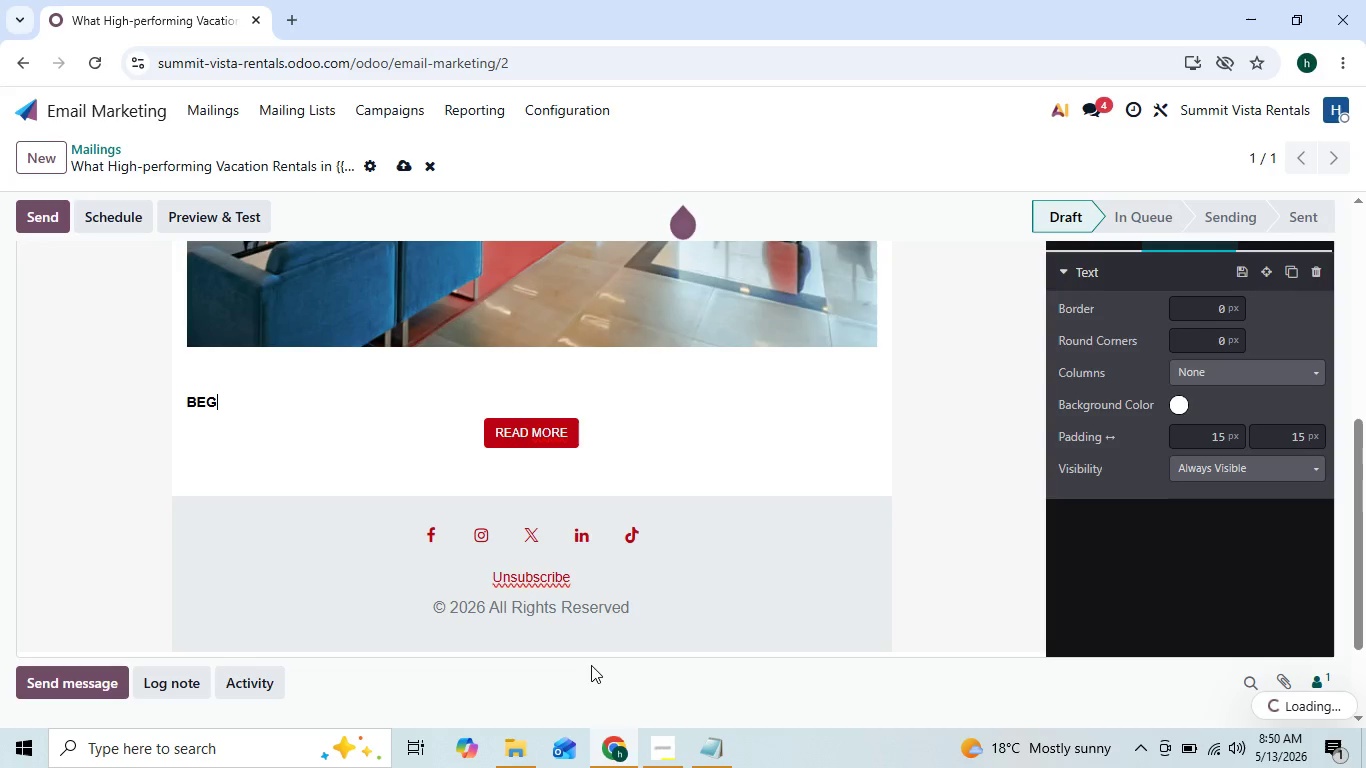 
key(Backspace)
 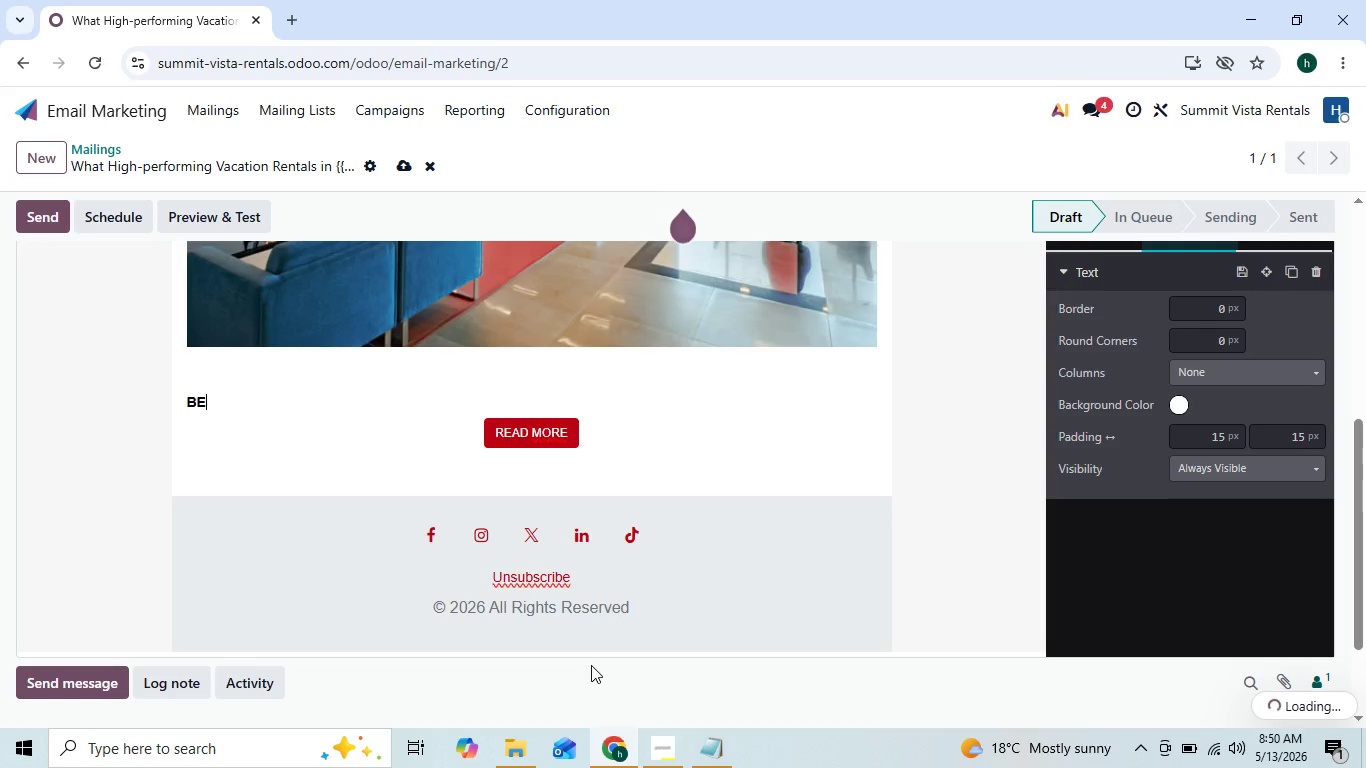 
key(Backspace)
 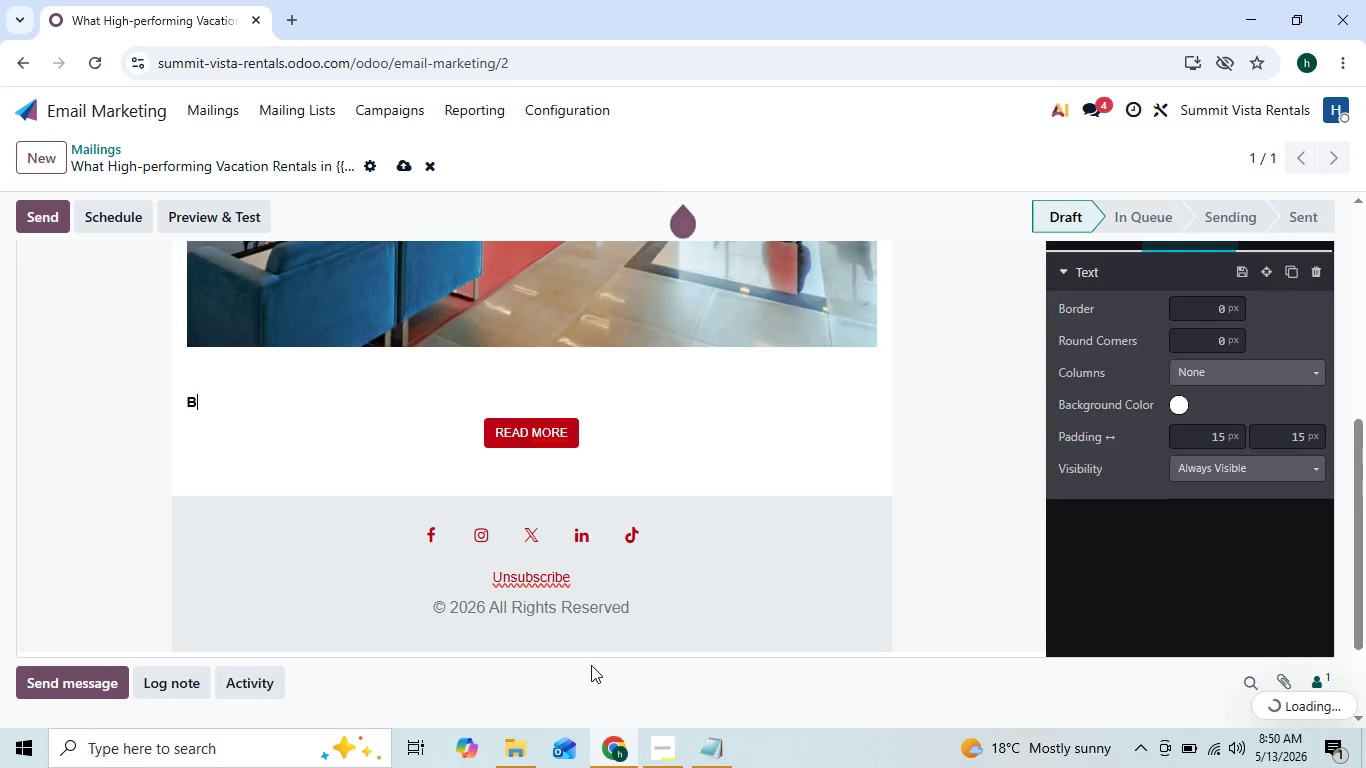 
key(Backspace)
 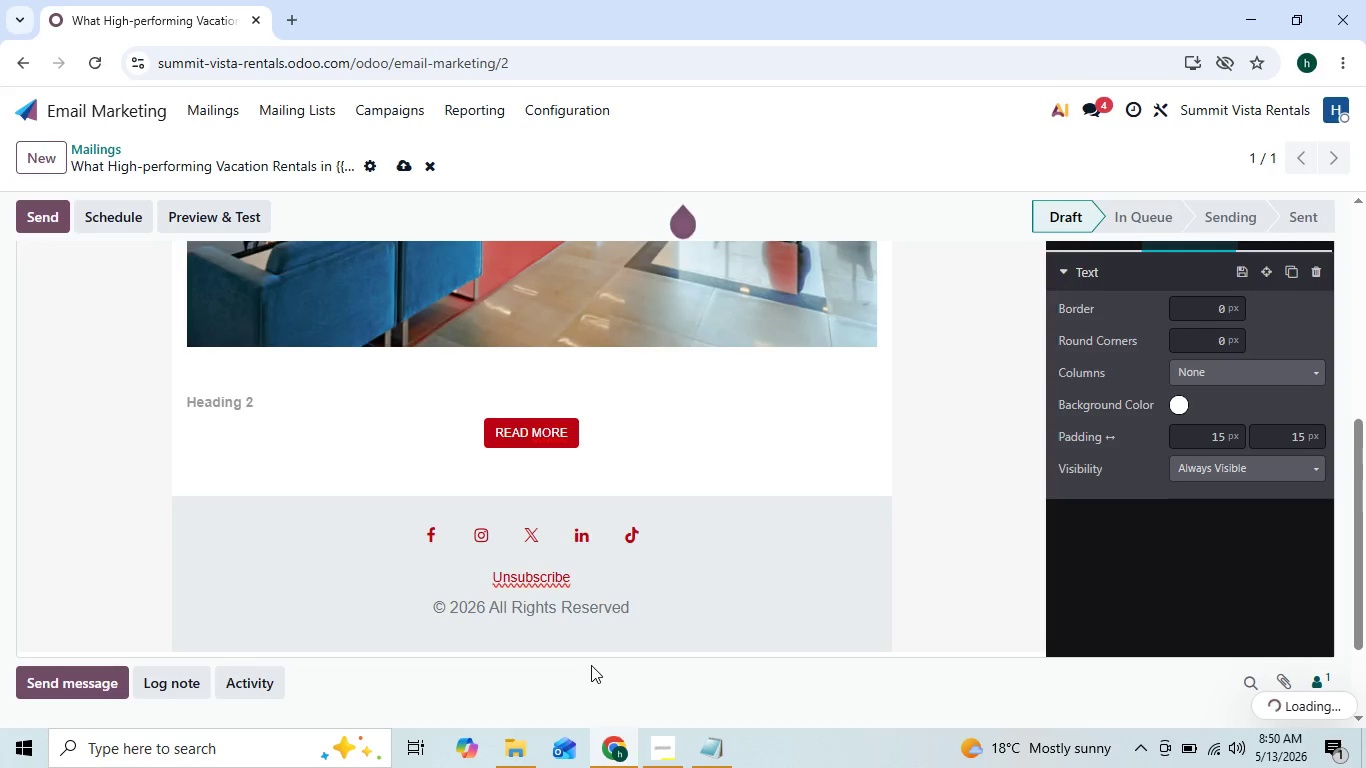 
key(Enter)
 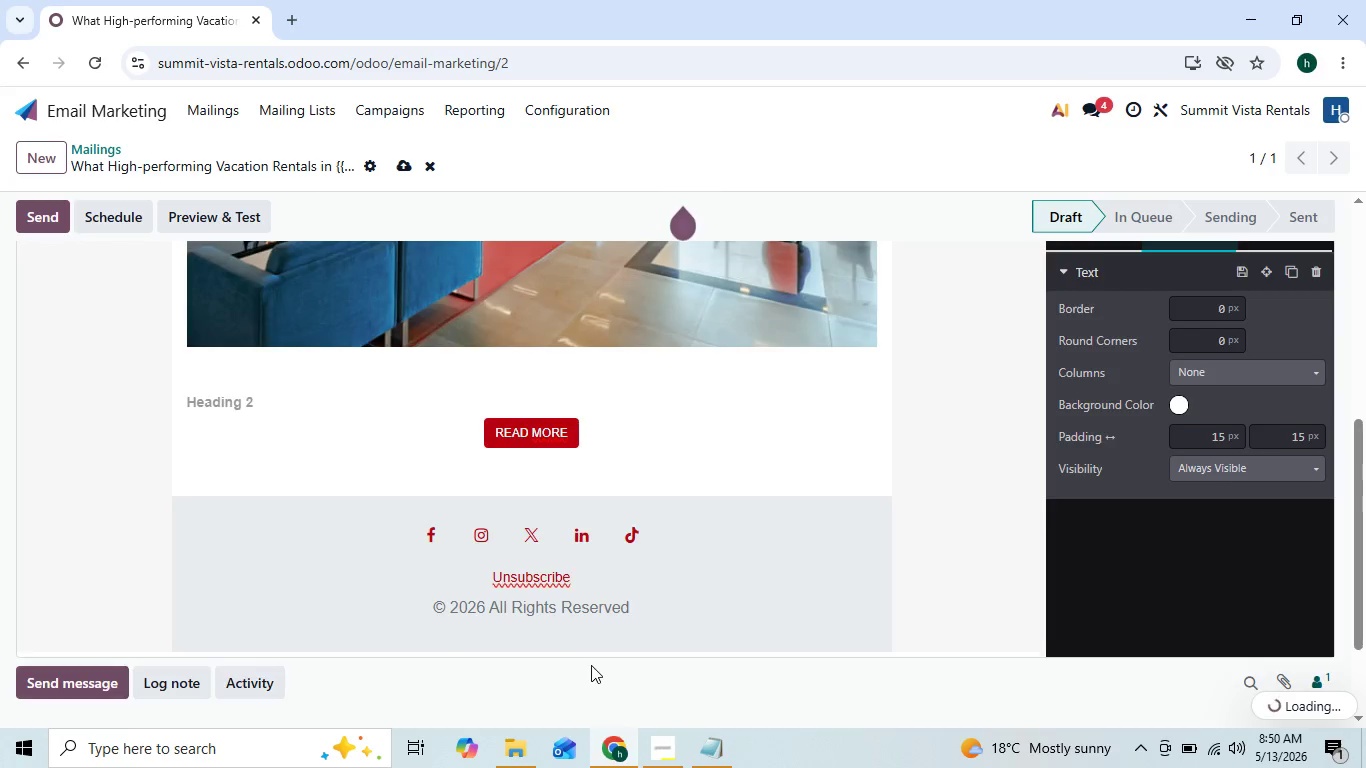 
key(Enter)
 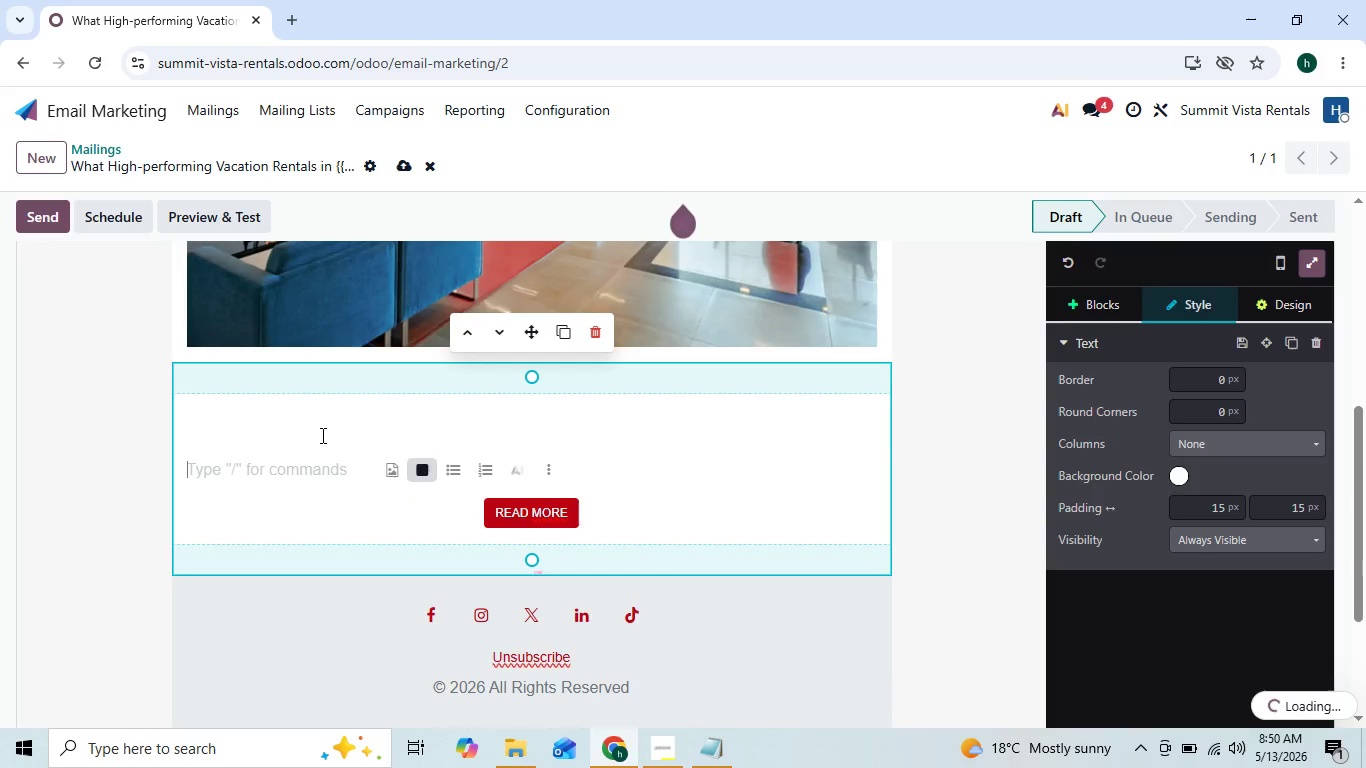 
left_click([244, 425])
 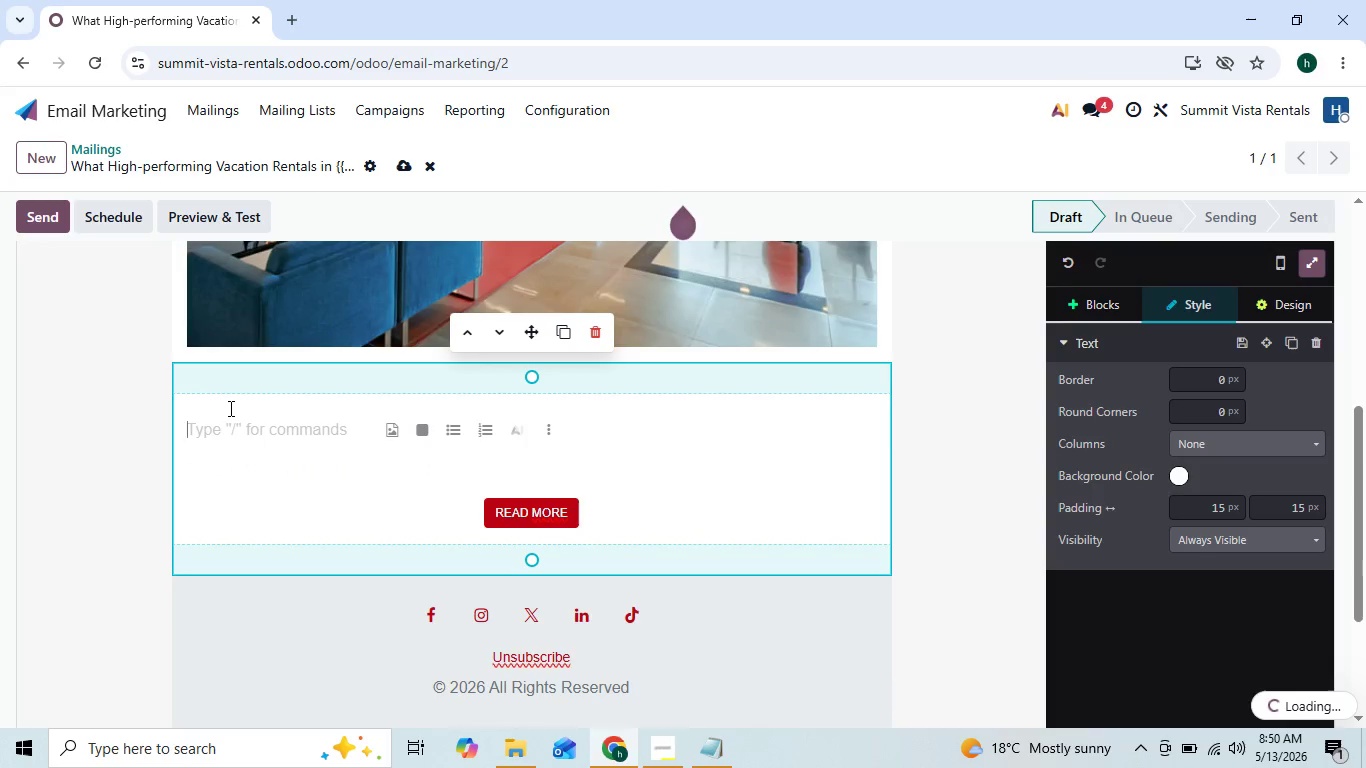 
left_click([229, 408])
 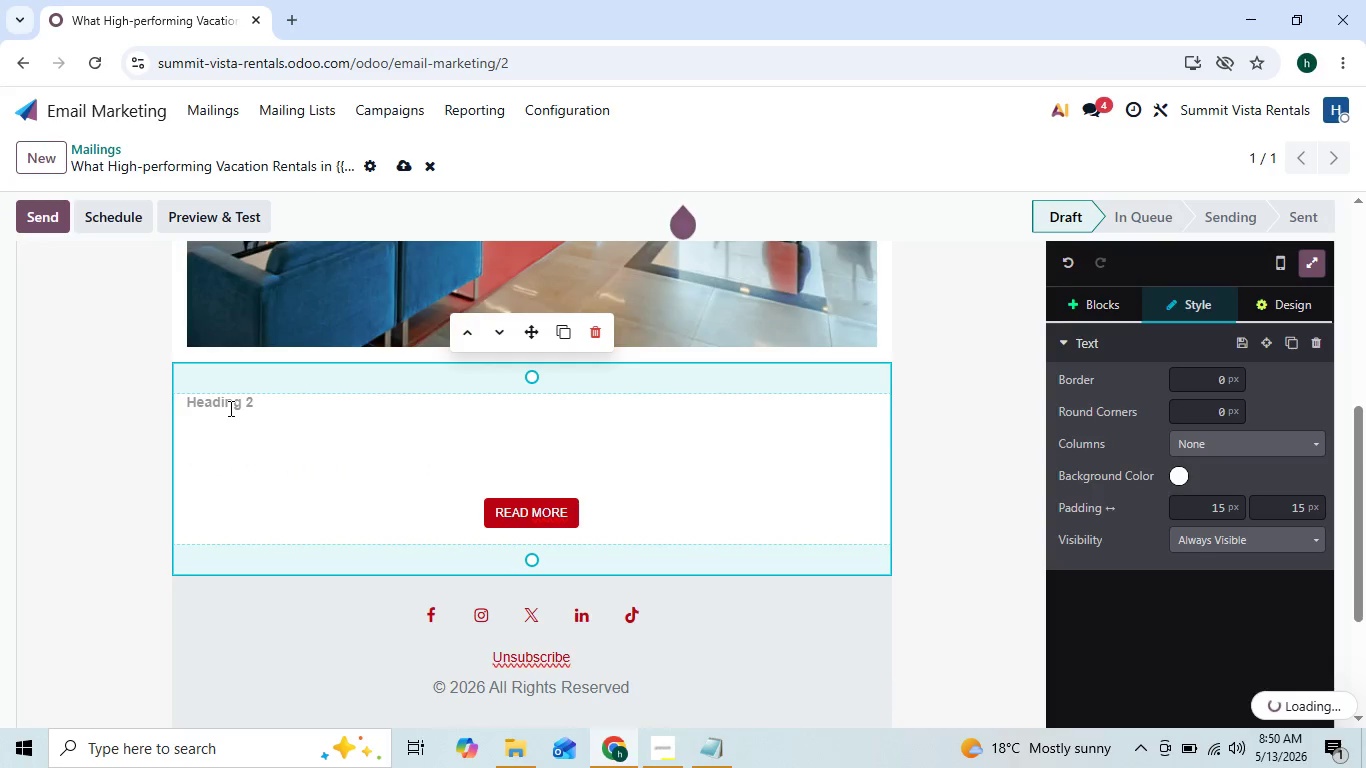 
type(Dear {{obect.name)
 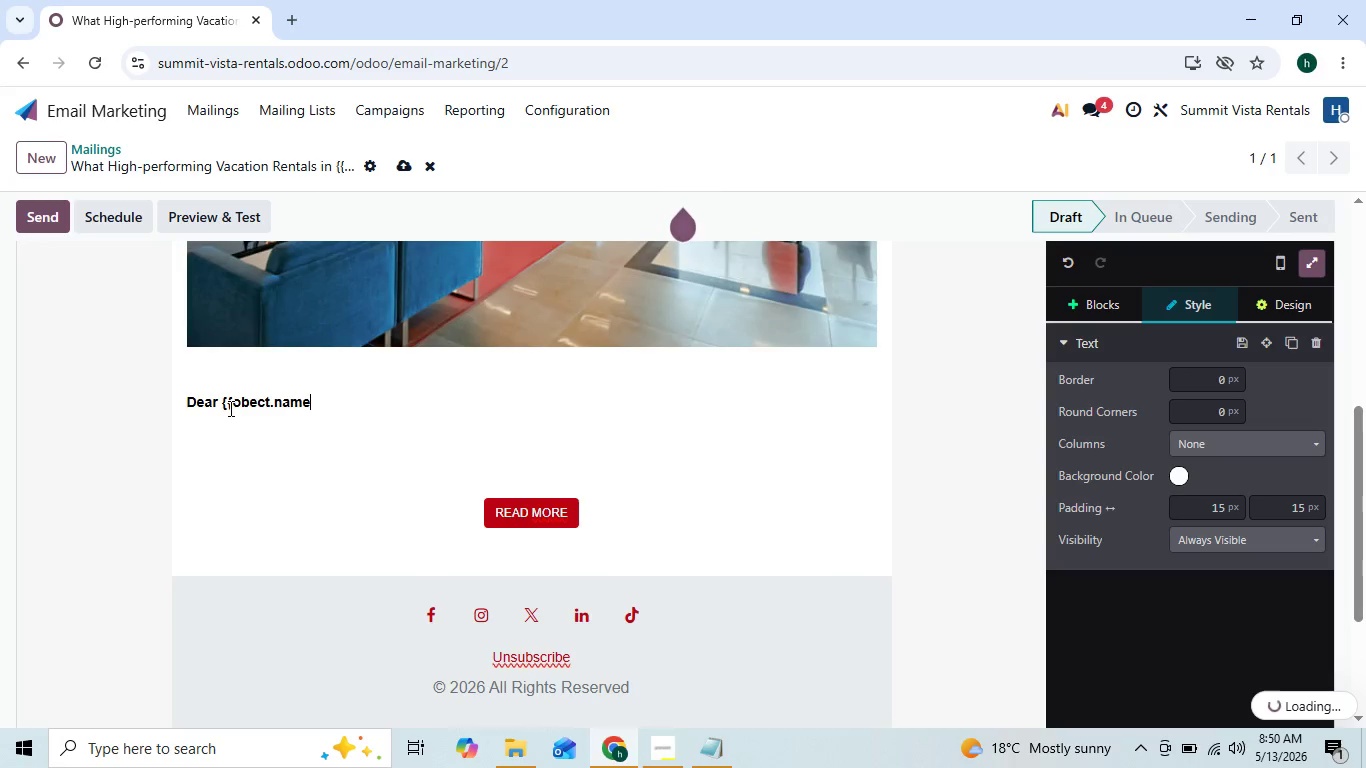 
key(Shift+BracketRight)
 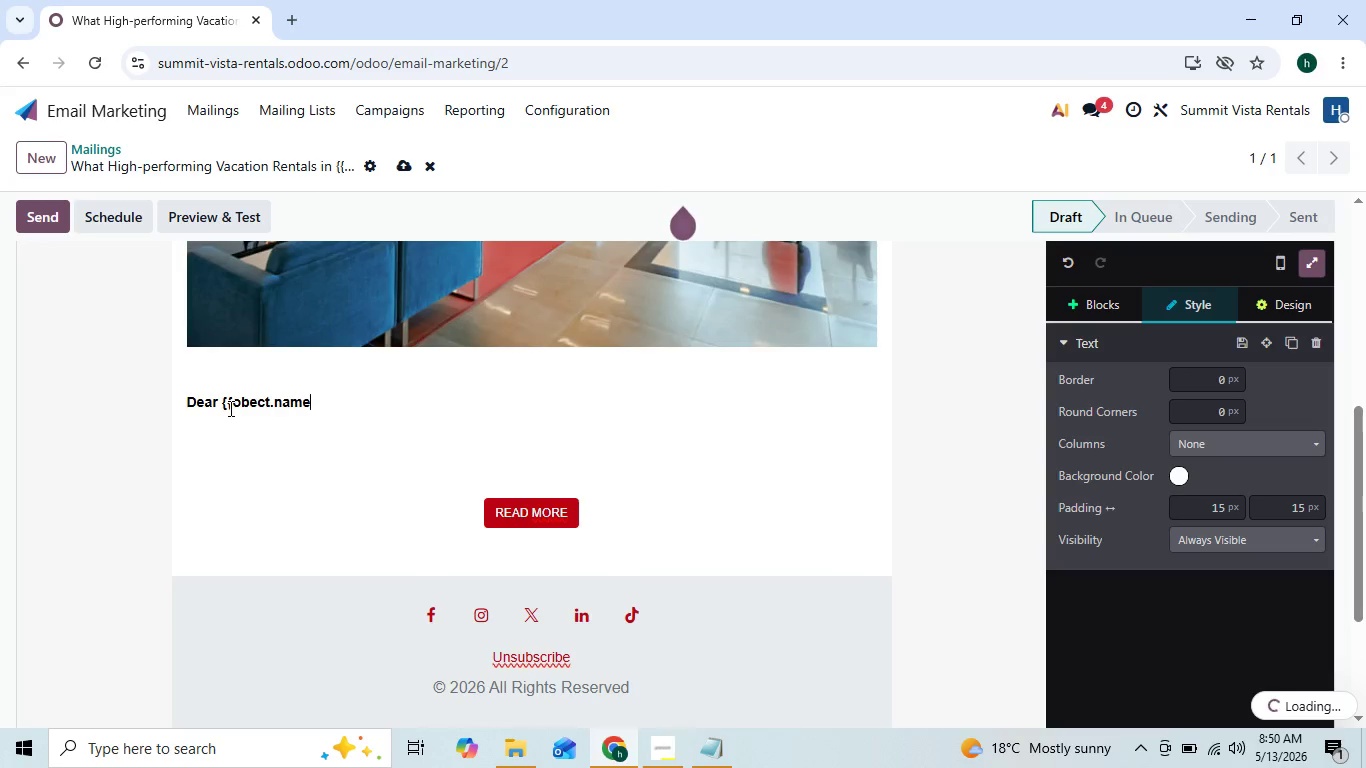 
key(Shift+BracketRight)
 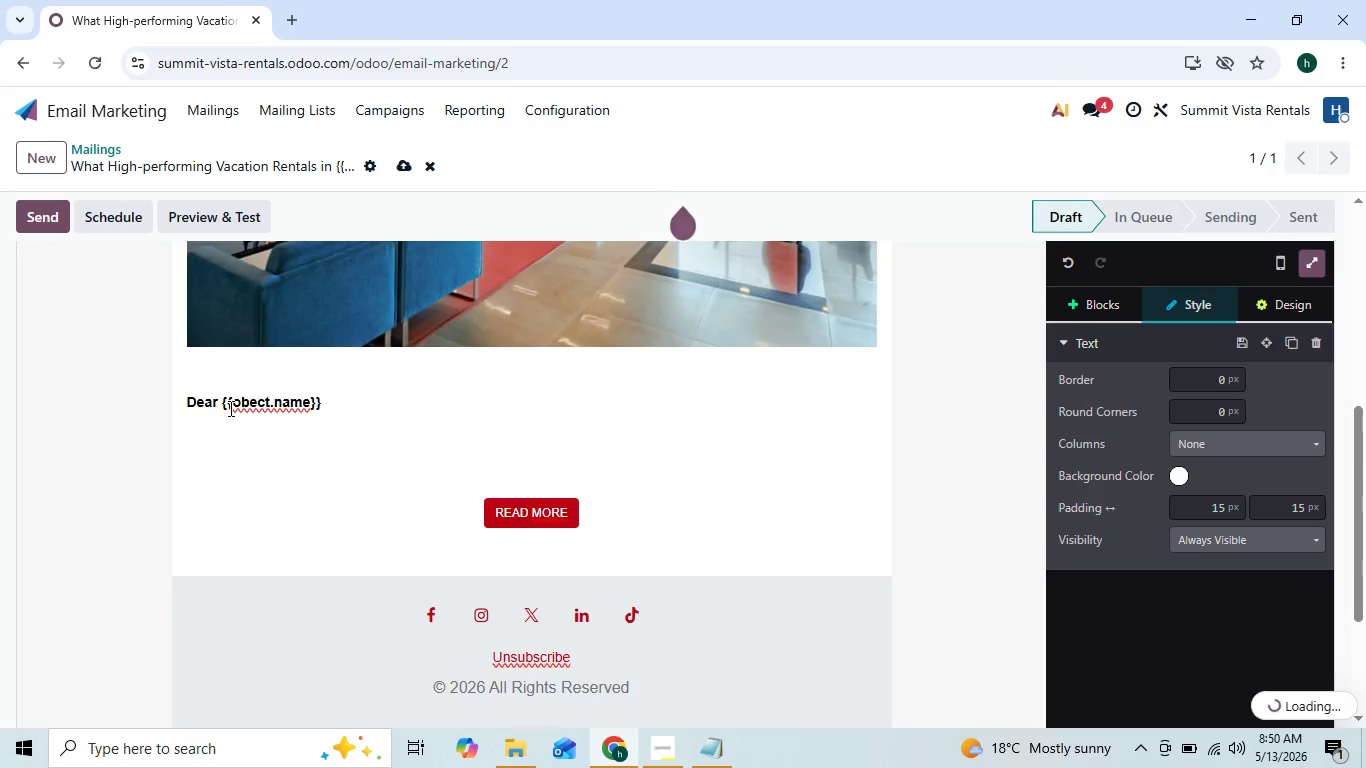 
key(Comma)